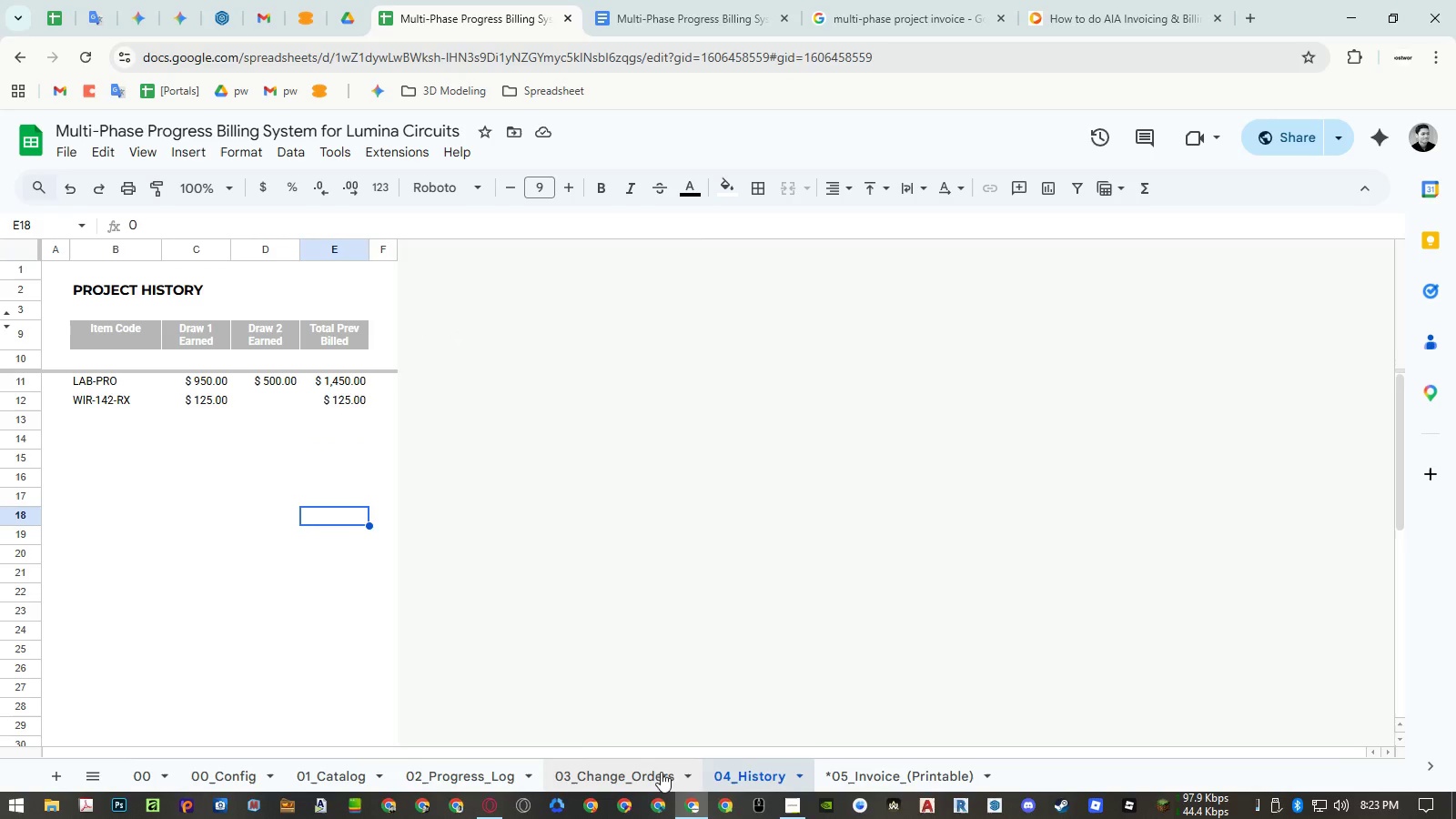 
left_click([640, 773])
 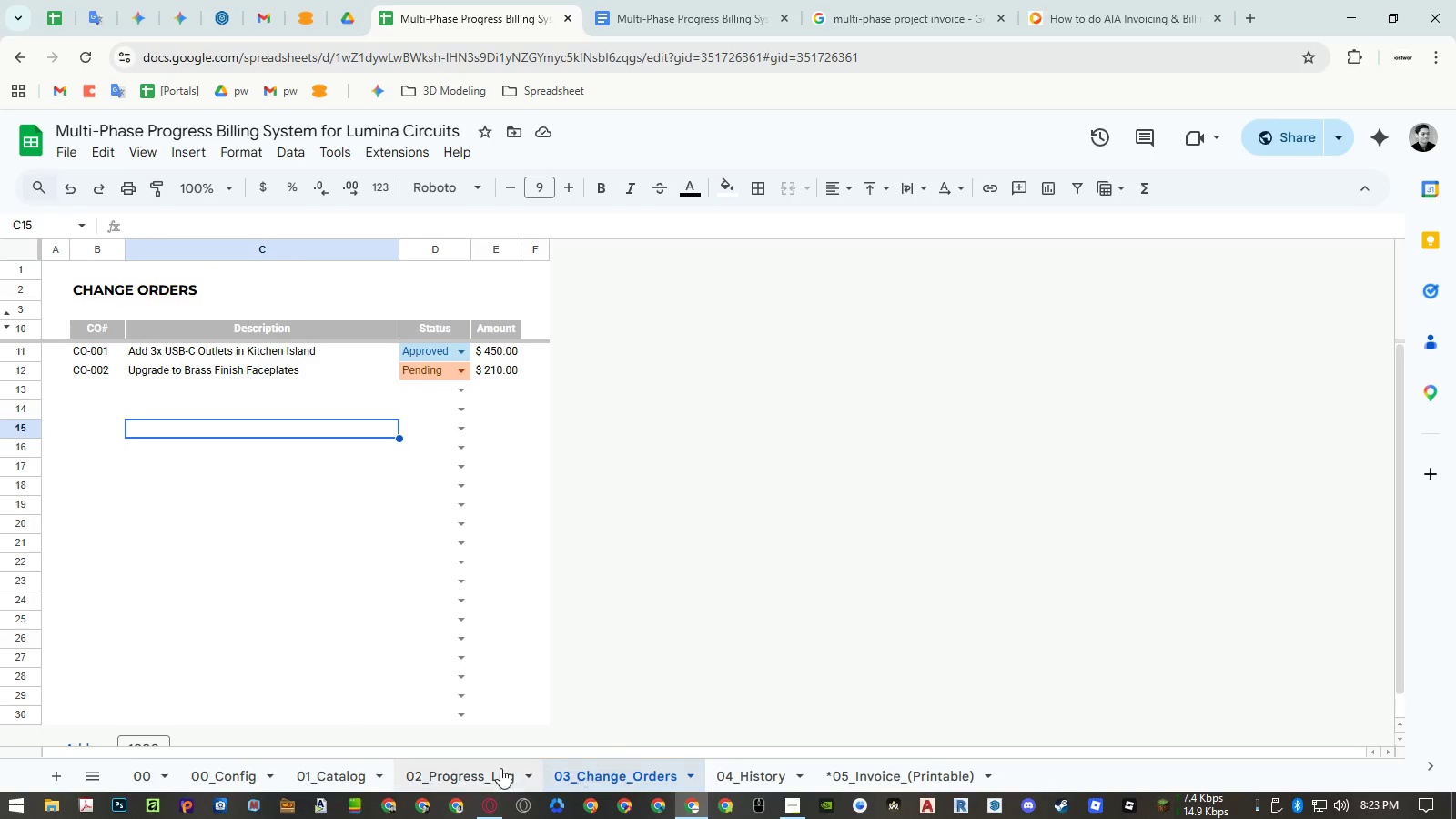 
left_click([486, 769])
 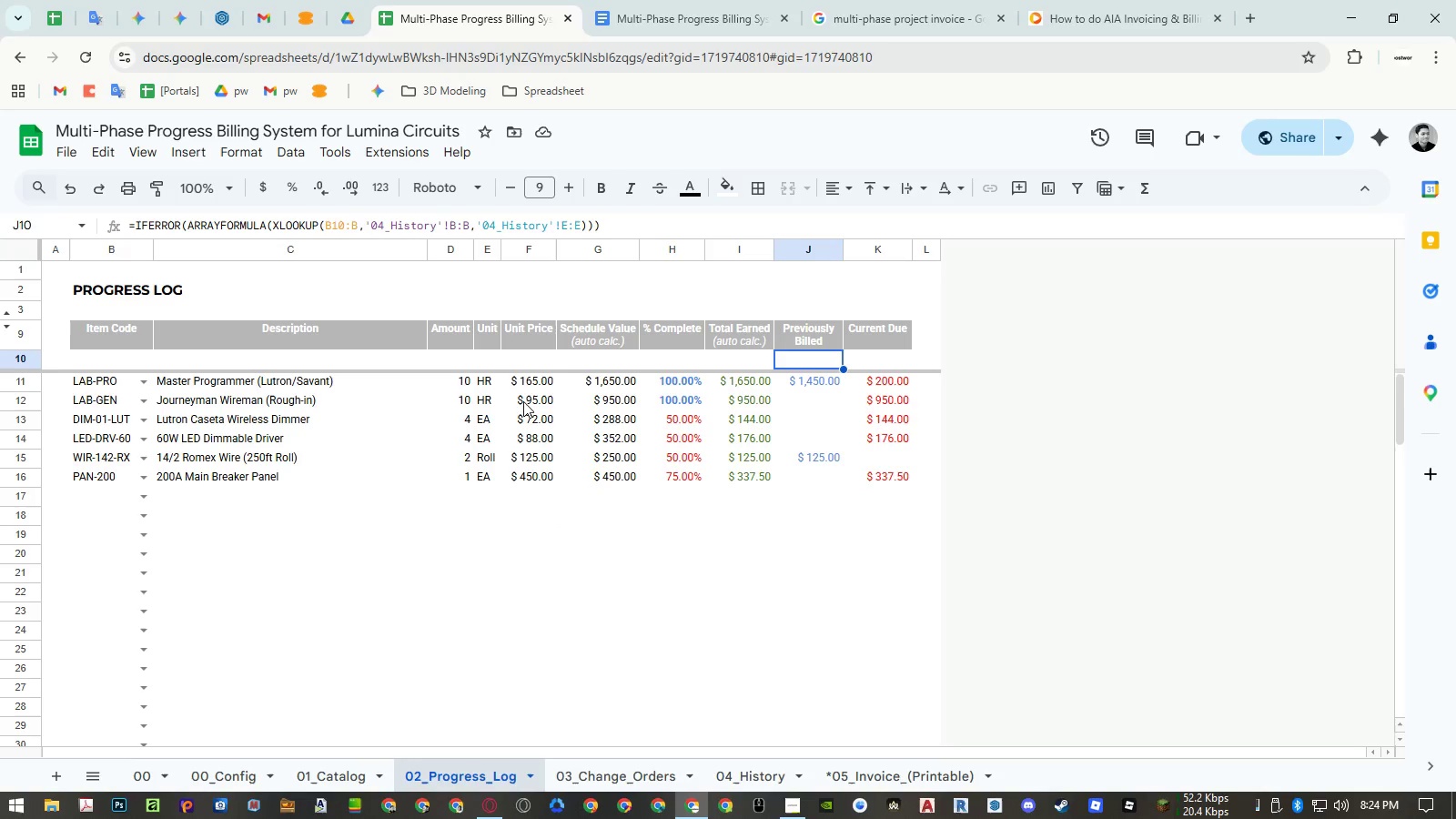 
wait(10.27)
 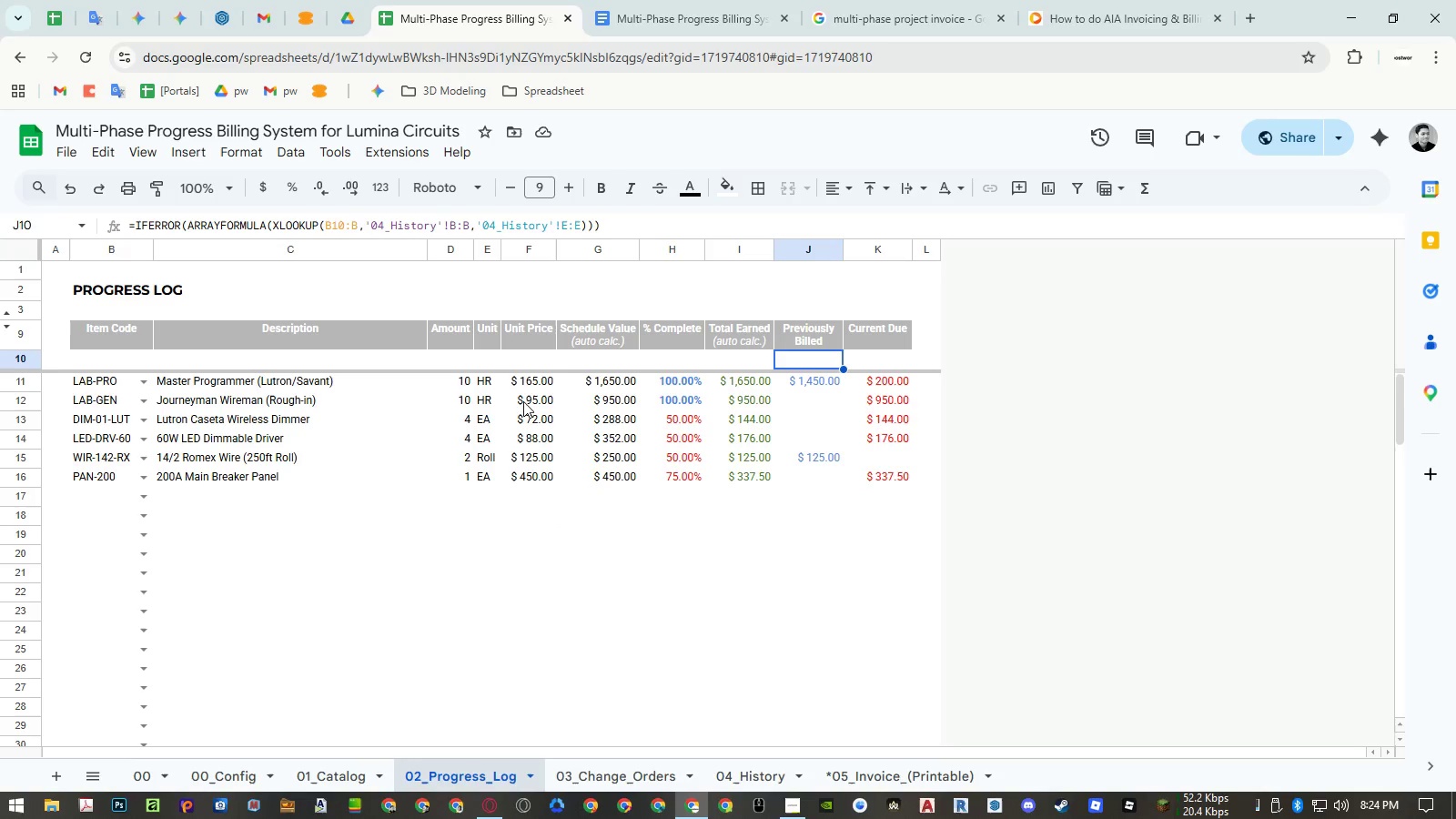 
left_click([357, 774])
 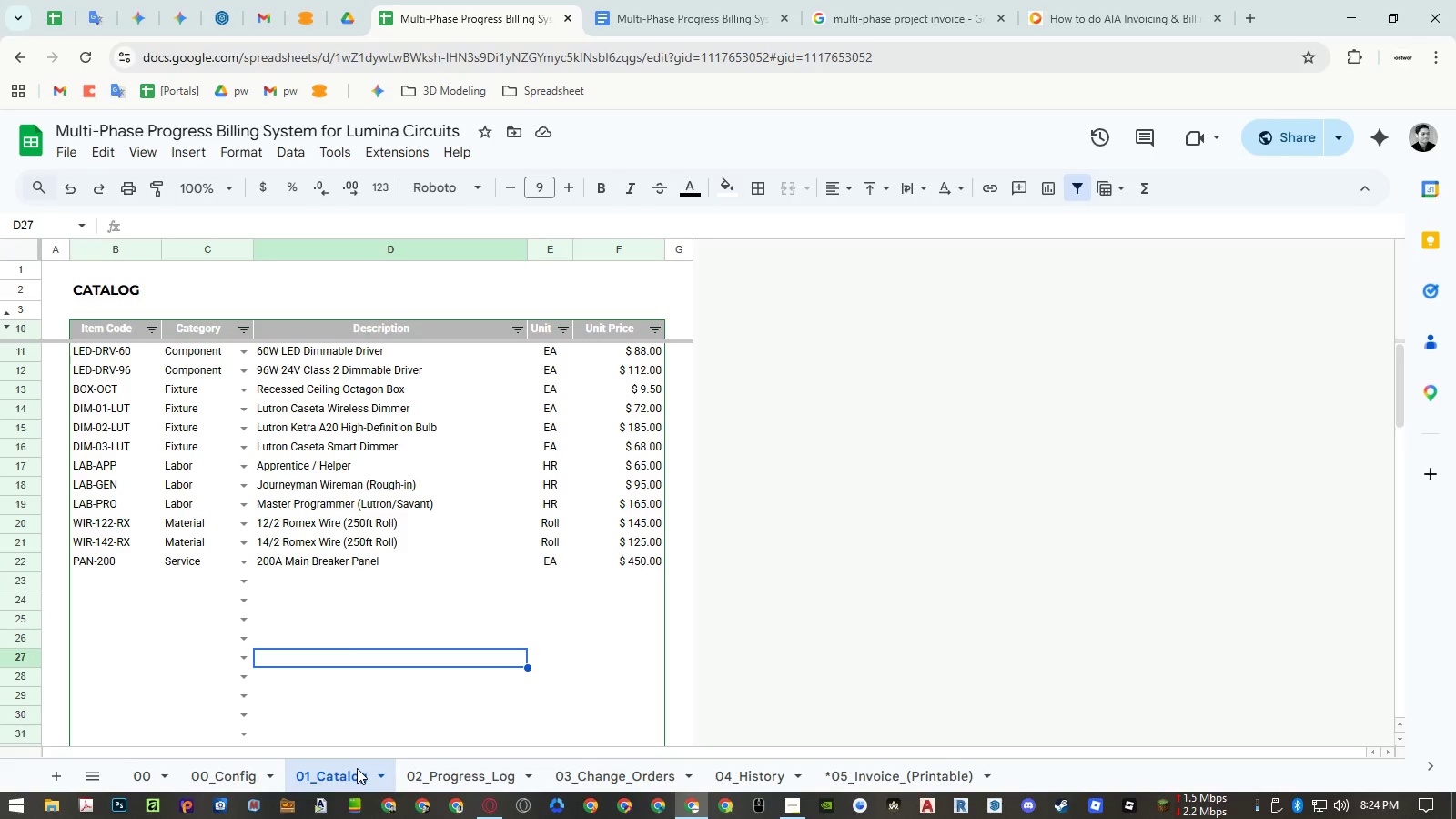 
wait(8.06)
 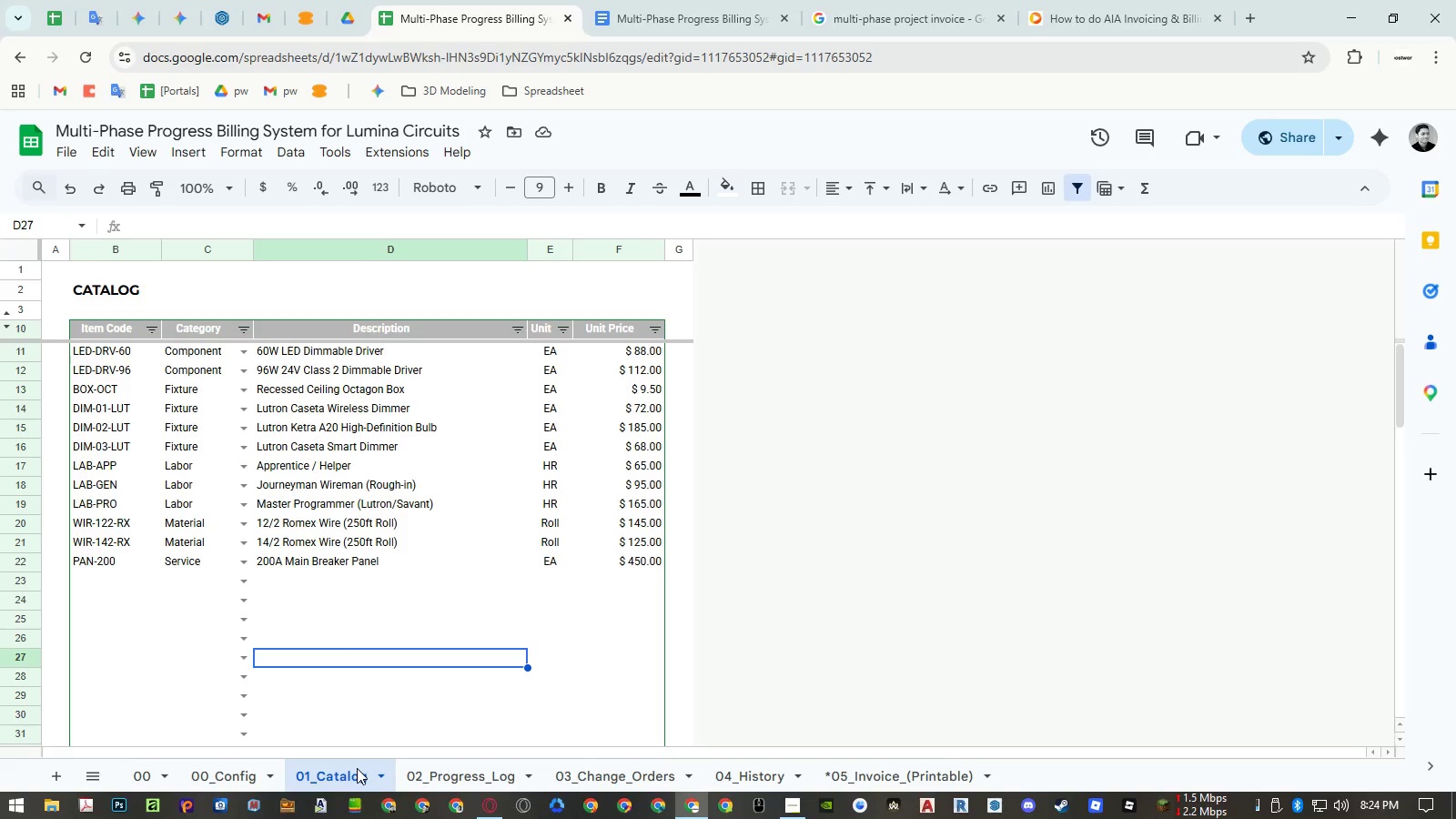 
left_click([432, 772])
 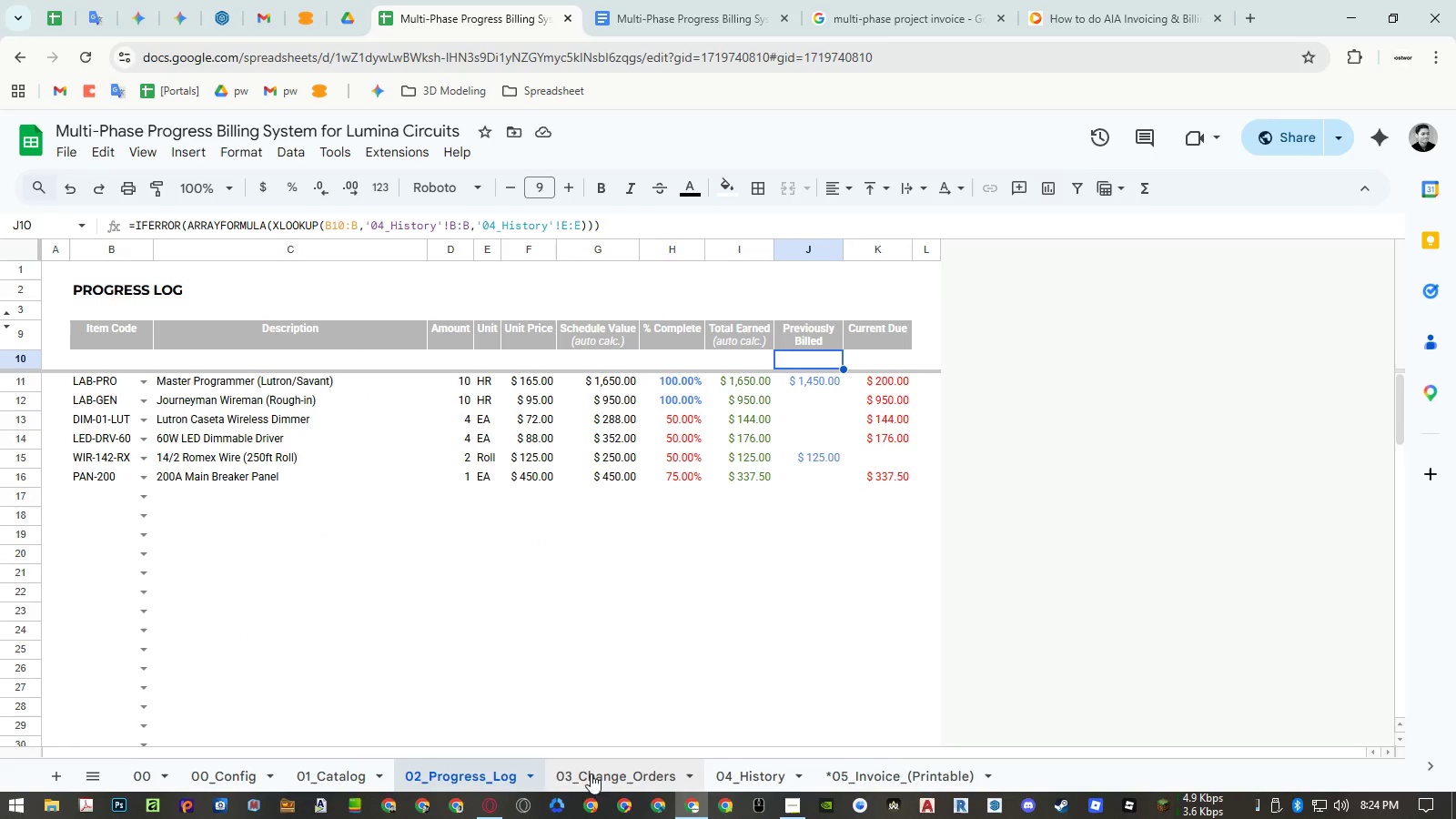 
left_click([321, 771])
 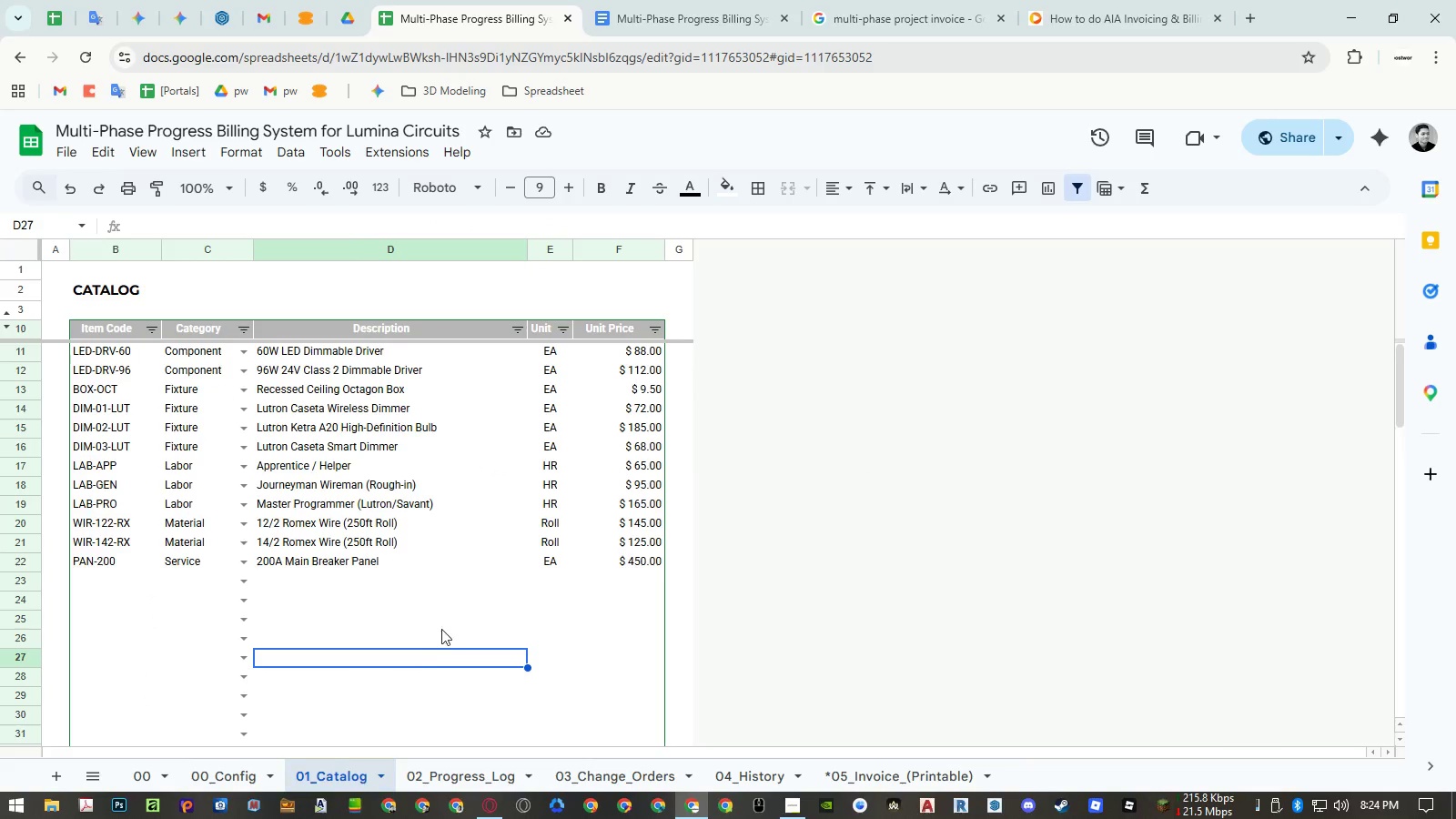 
scroll: coordinate [431, 657], scroll_direction: up, amount: 6.0
 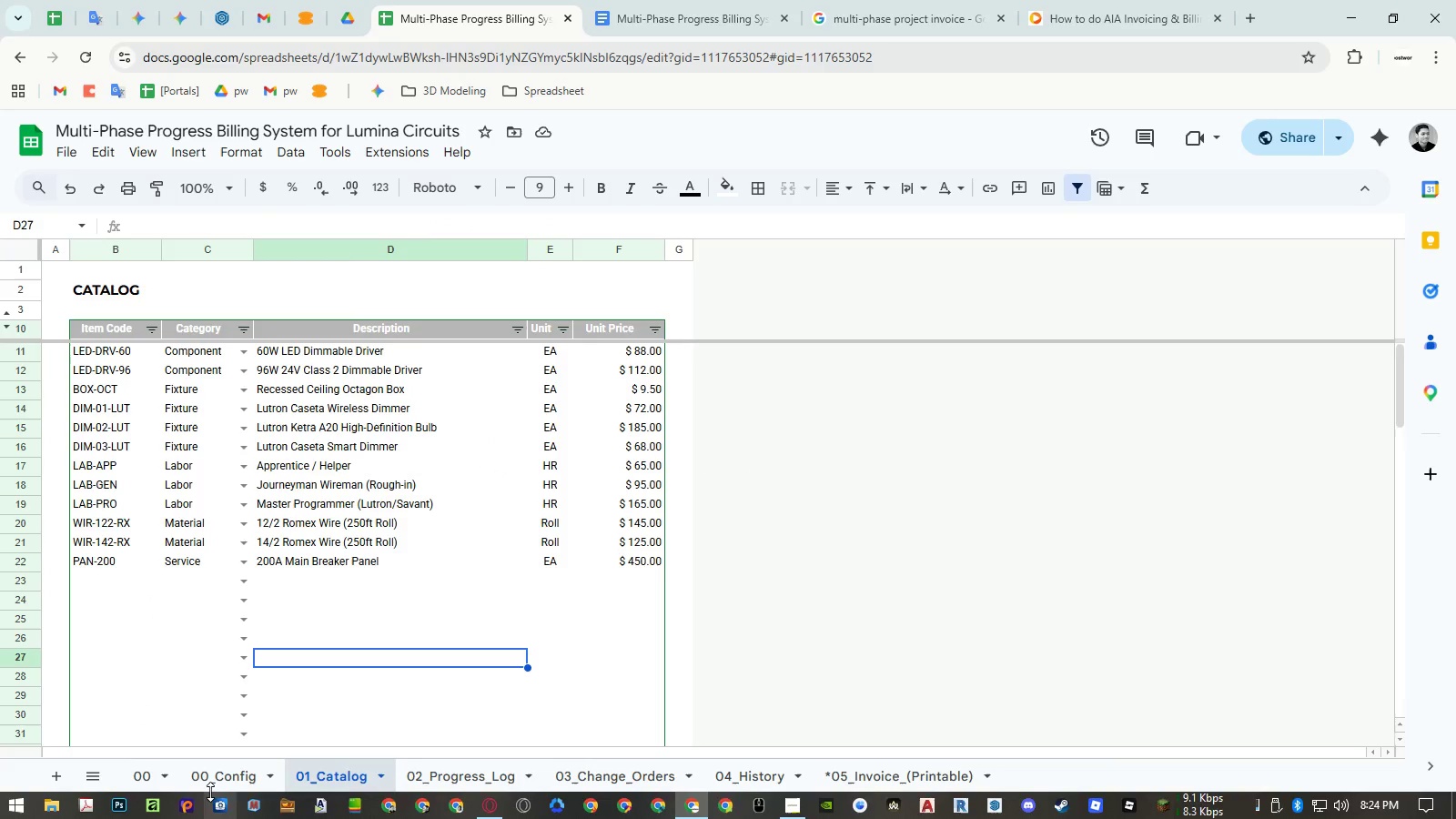 
left_click([215, 784])
 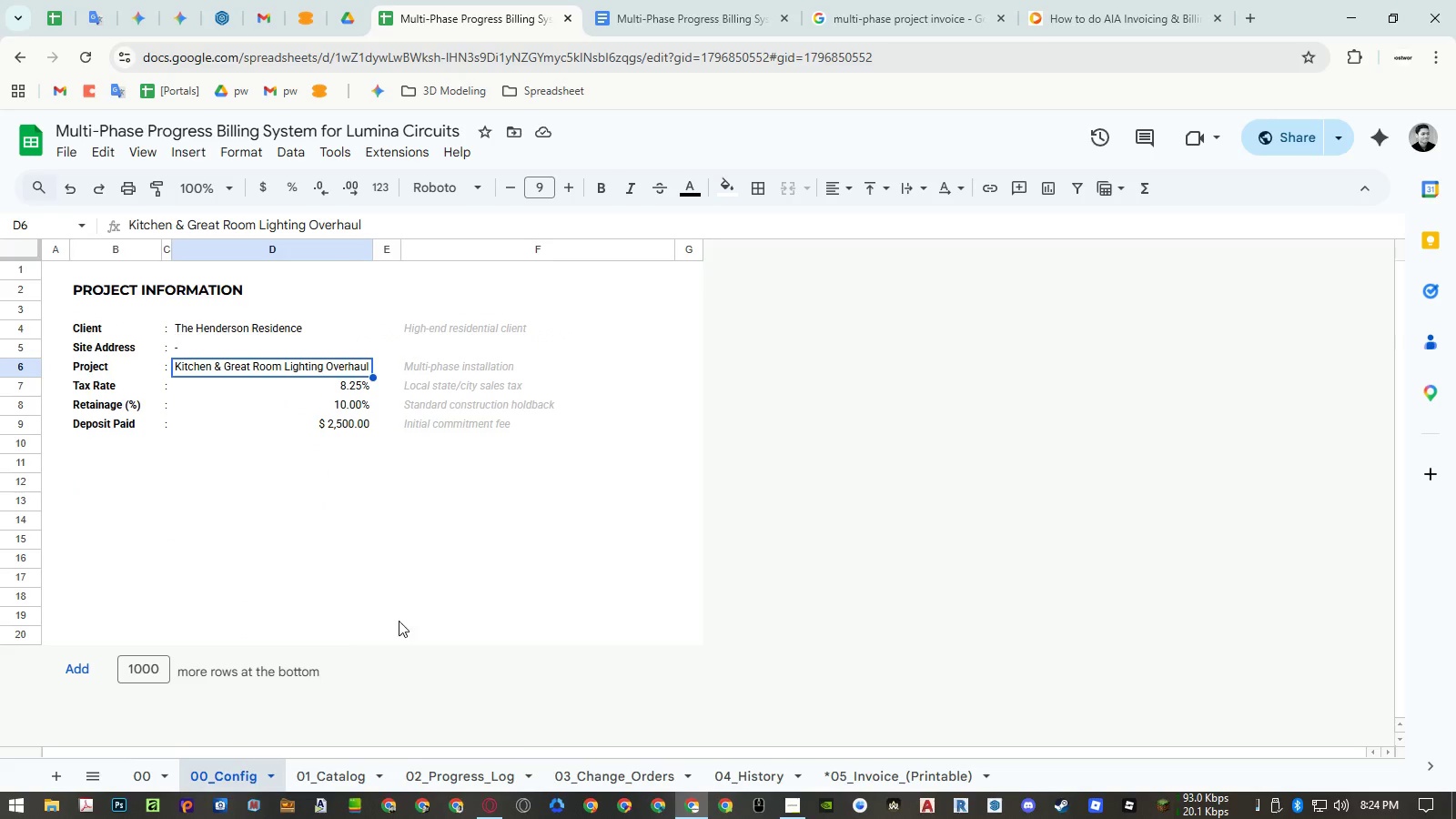 
scroll: coordinate [440, 583], scroll_direction: up, amount: 1.0
 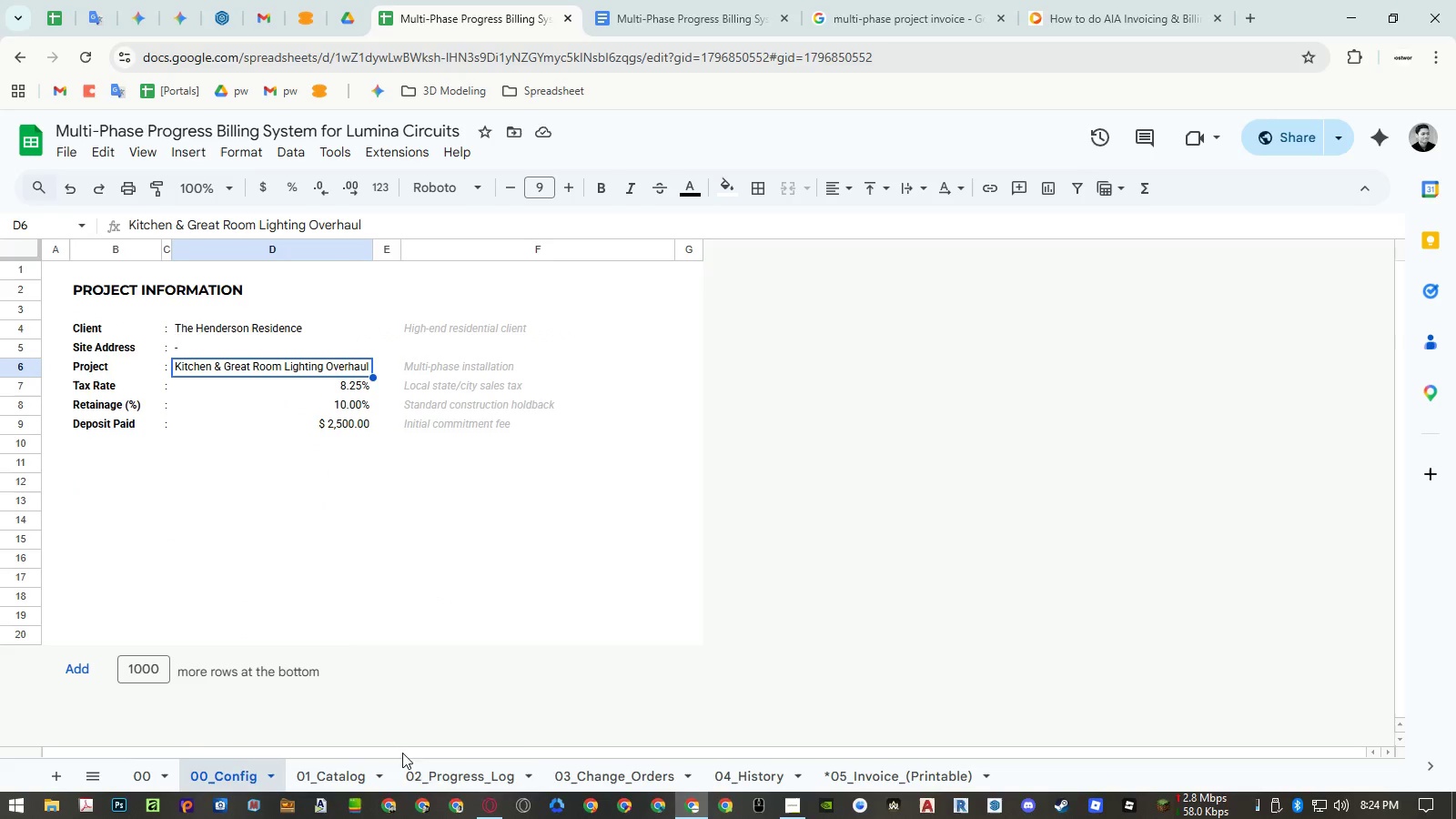 
left_click([454, 776])
 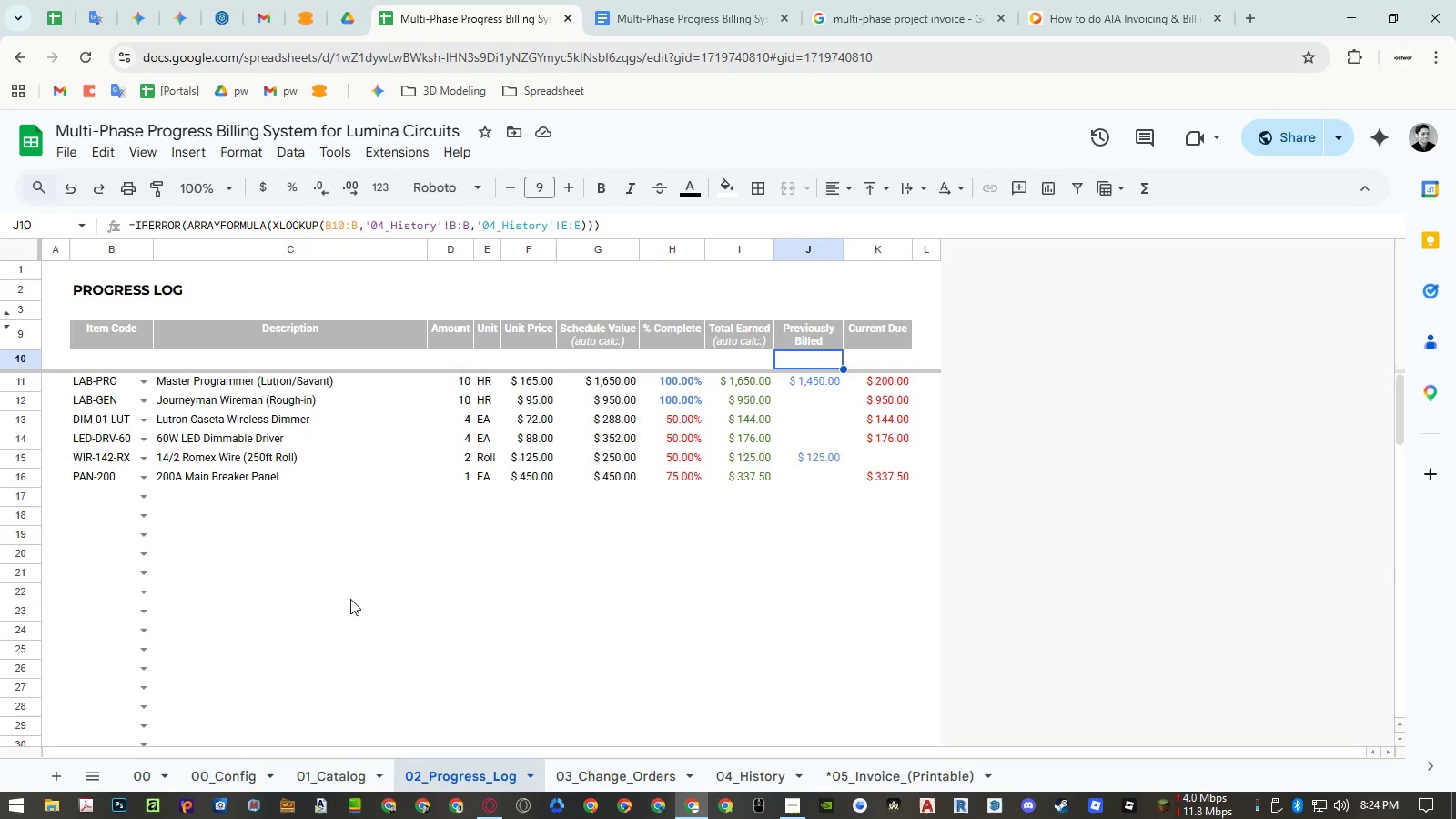 
scroll: coordinate [363, 589], scroll_direction: down, amount: 20.0
 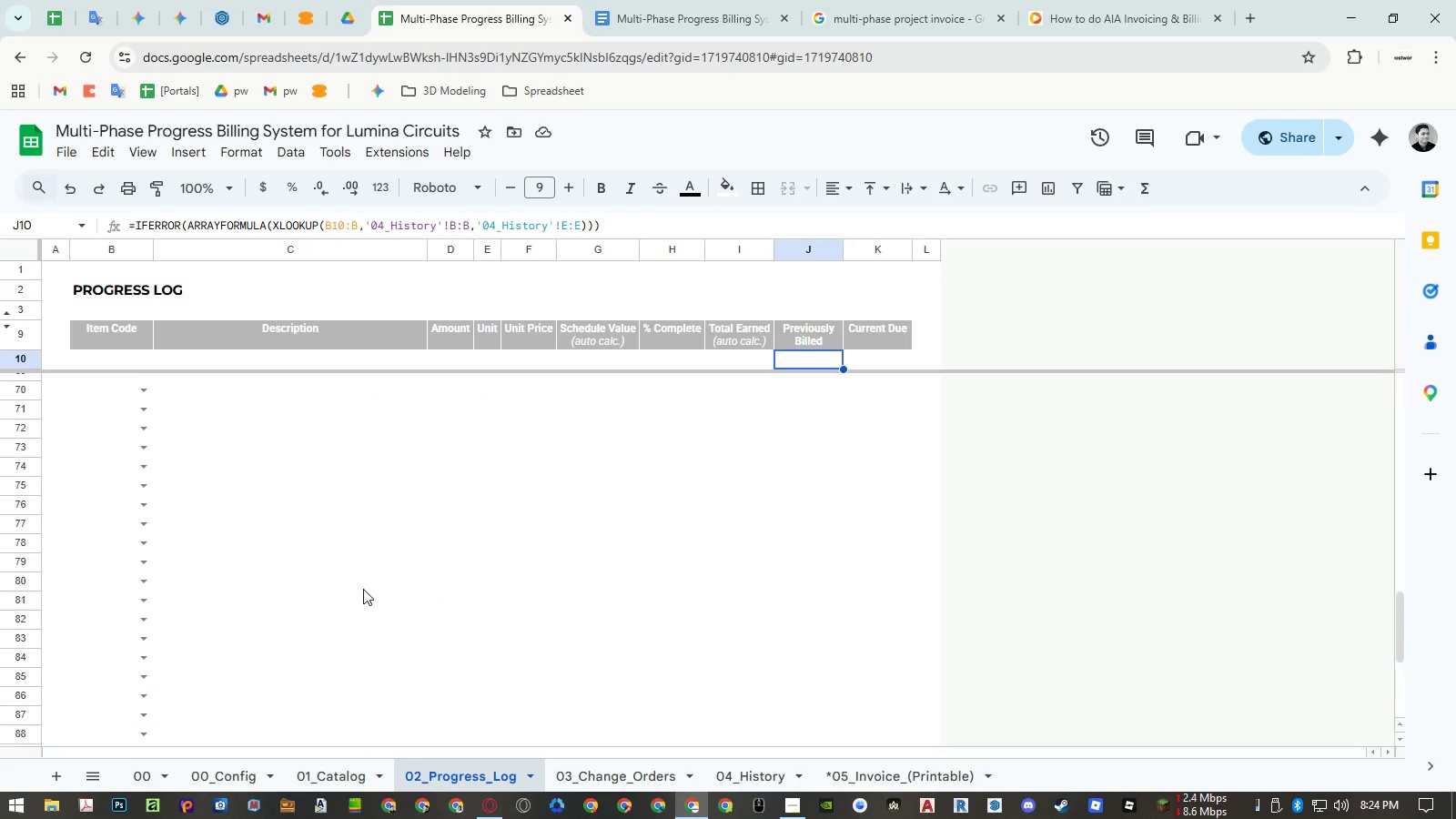 
scroll: coordinate [373, 591], scroll_direction: up, amount: 23.0
 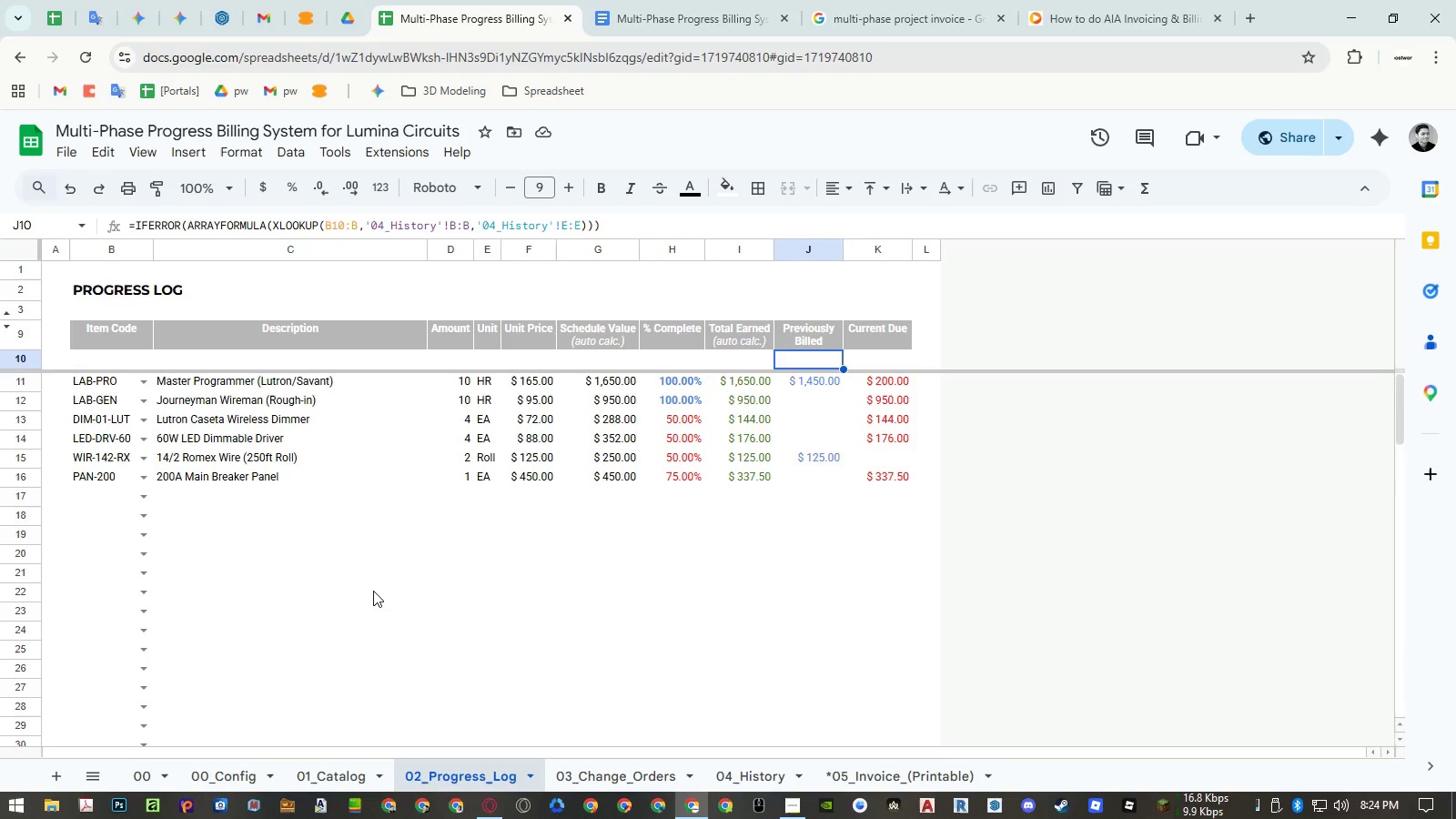 
scroll: coordinate [373, 591], scroll_direction: down, amount: 6.0
 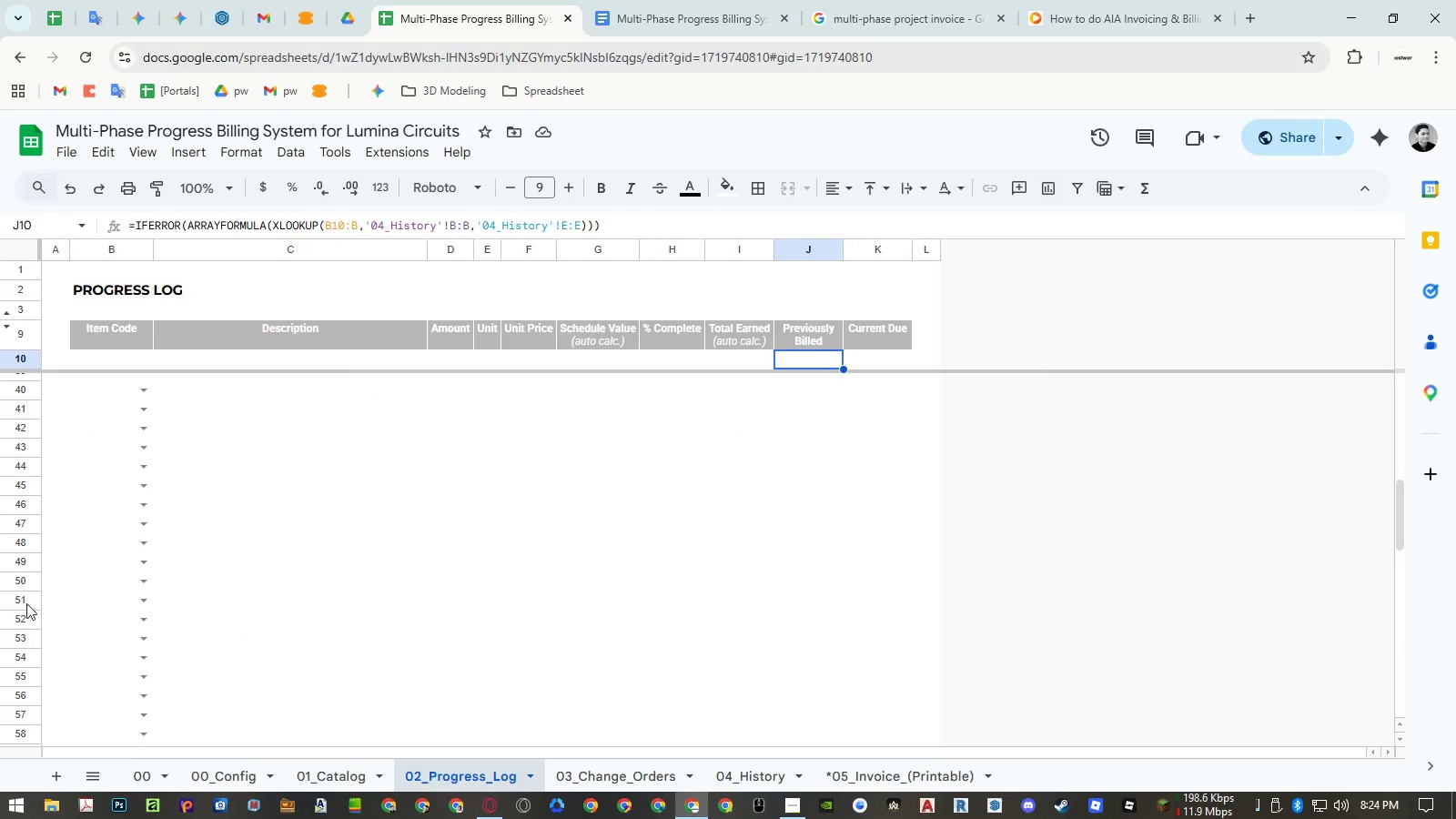 
key(Control+Shift+ArrowDown)
 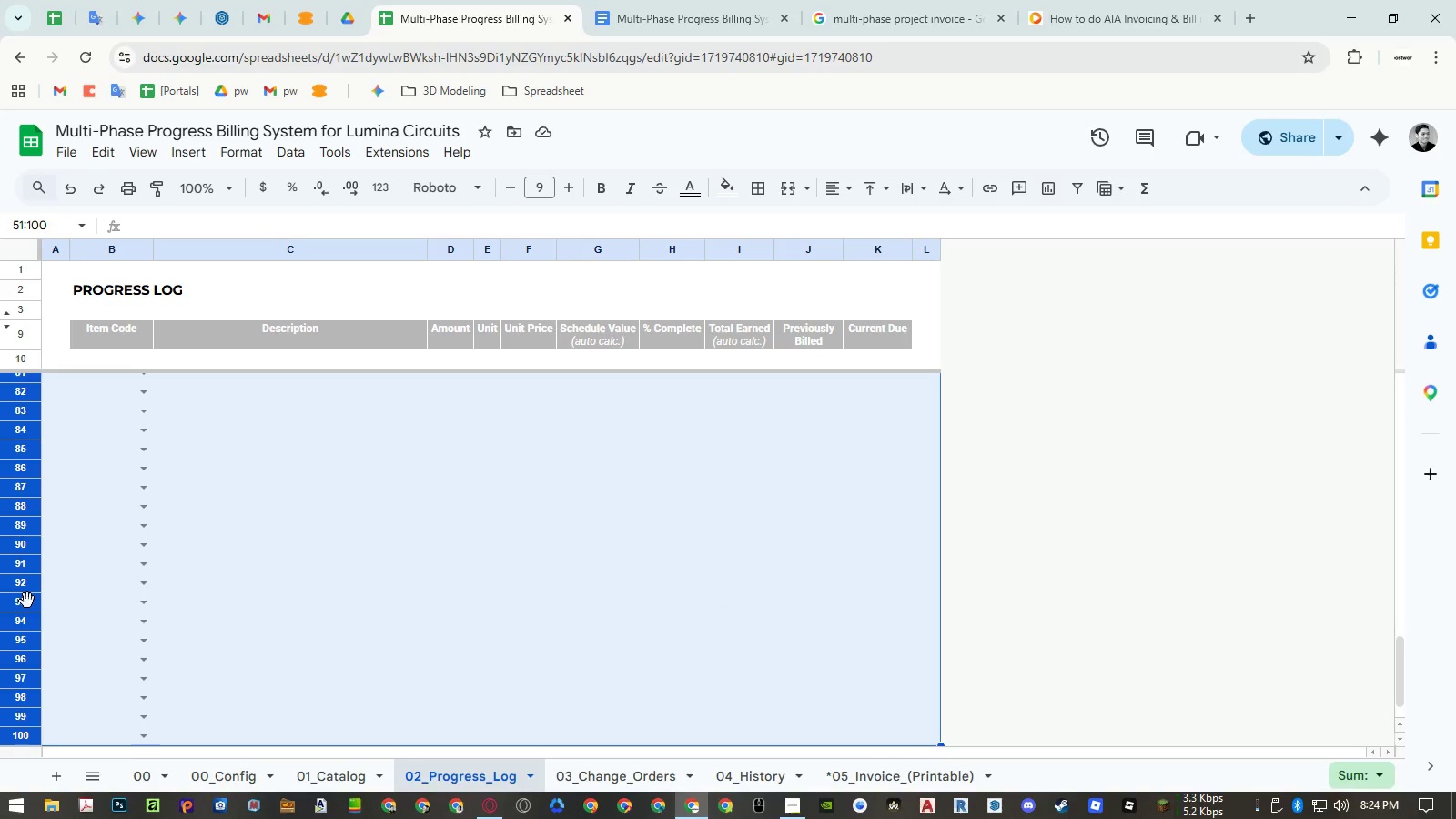 
right_click([27, 601])
 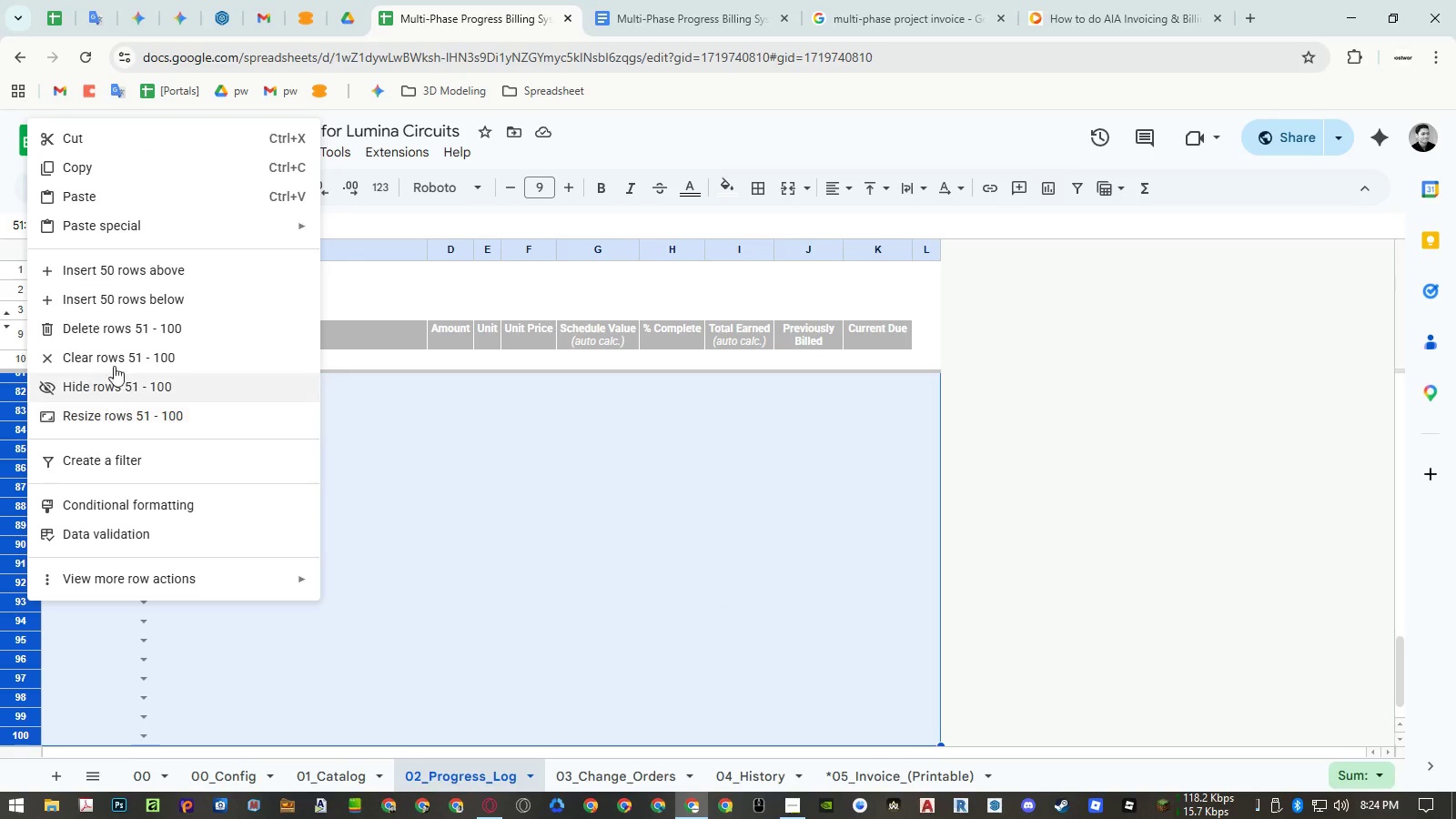 
left_click([119, 333])
 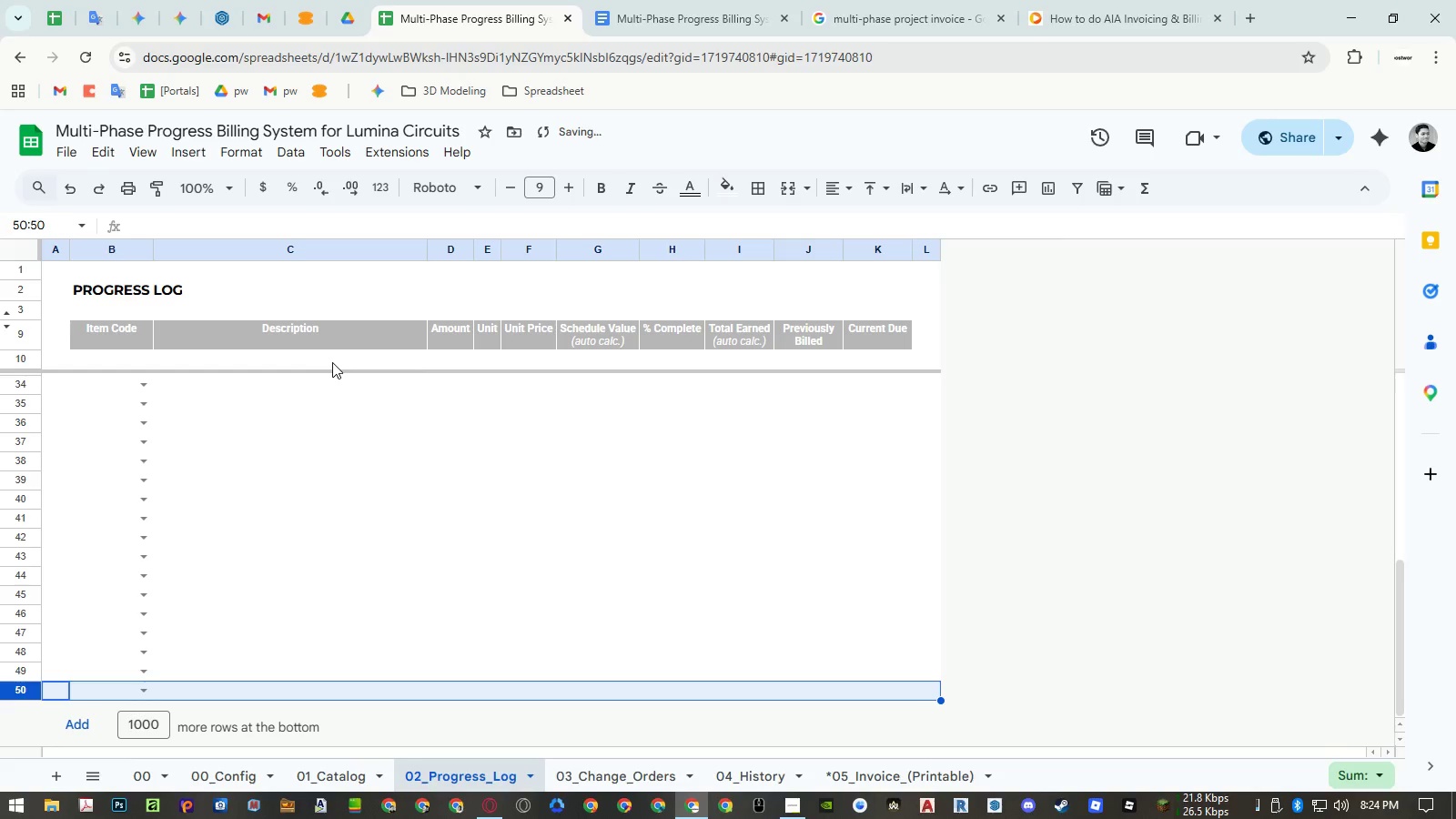 
left_click([332, 362])
 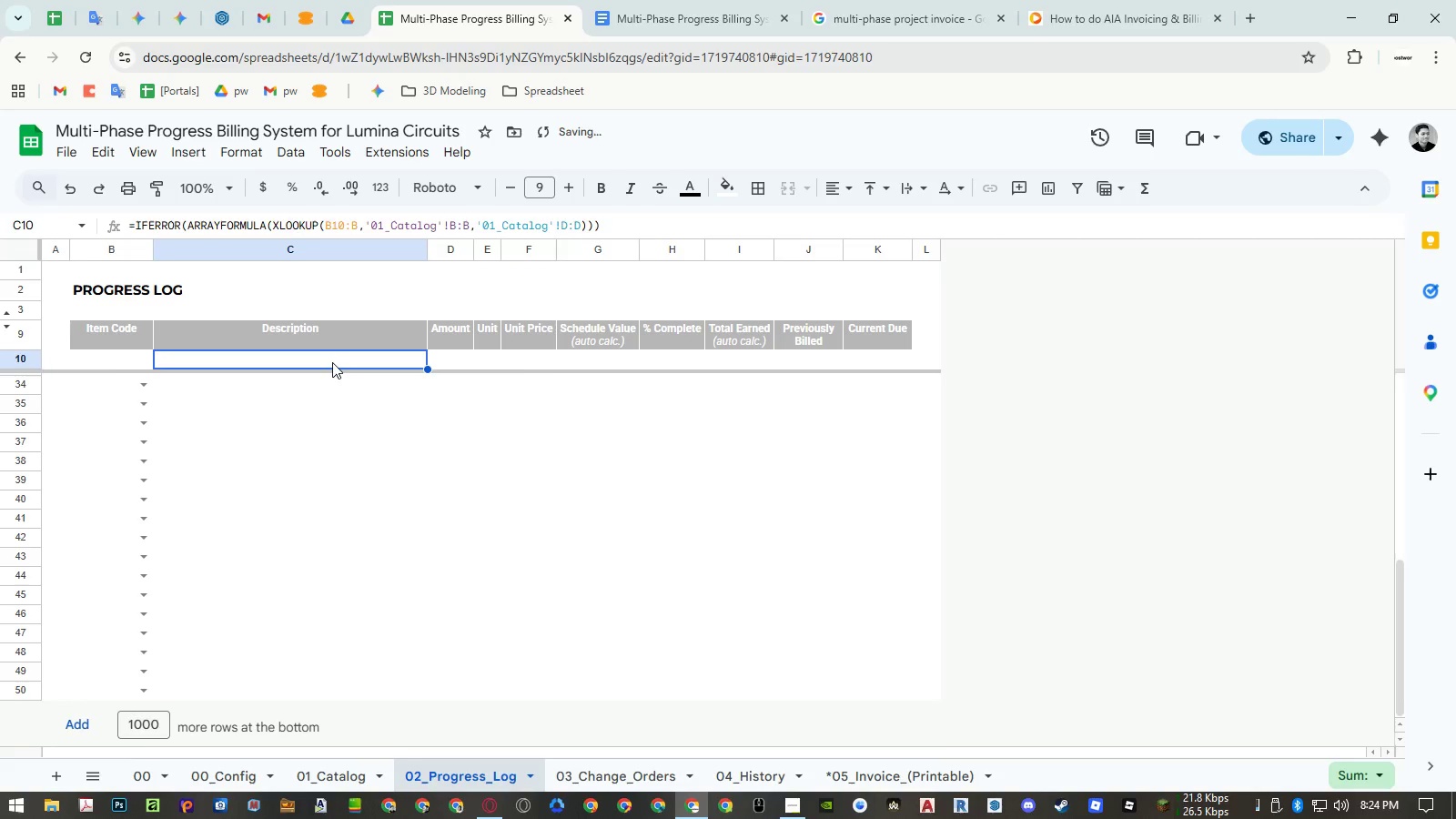 
key(ArrowDown)
 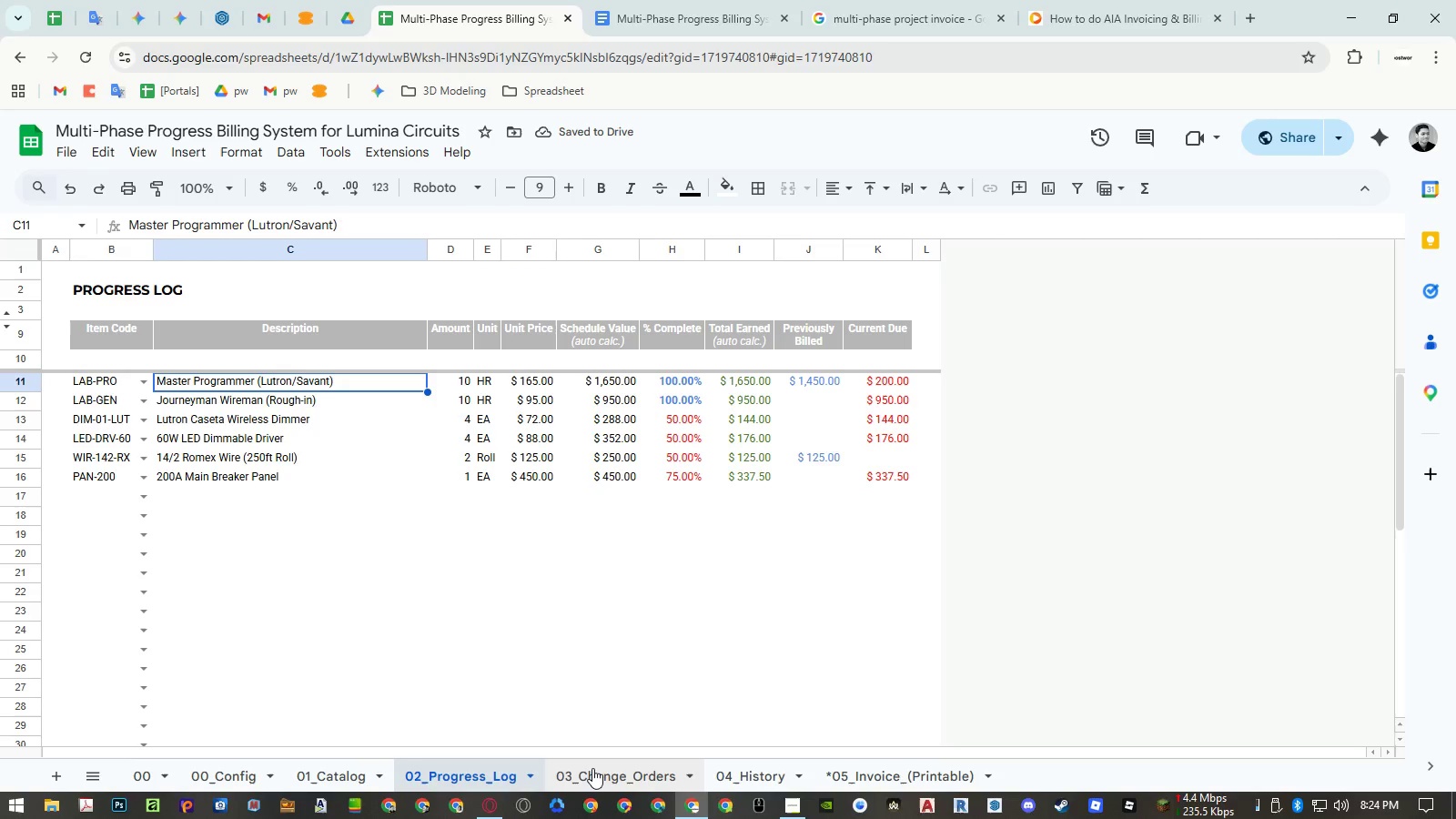 
left_click([592, 768])
 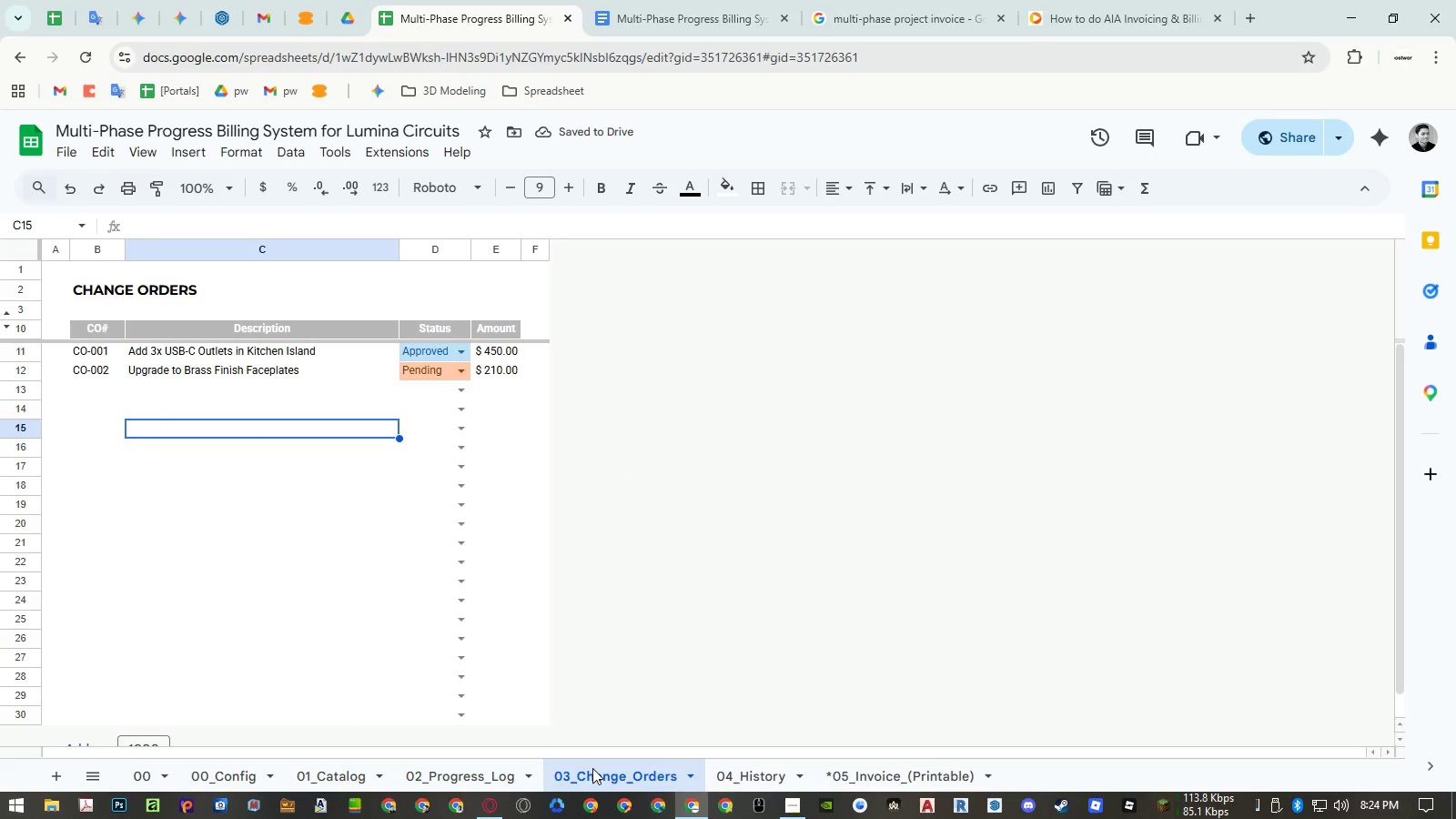 
scroll: coordinate [144, 617], scroll_direction: none, amount: 0.0
 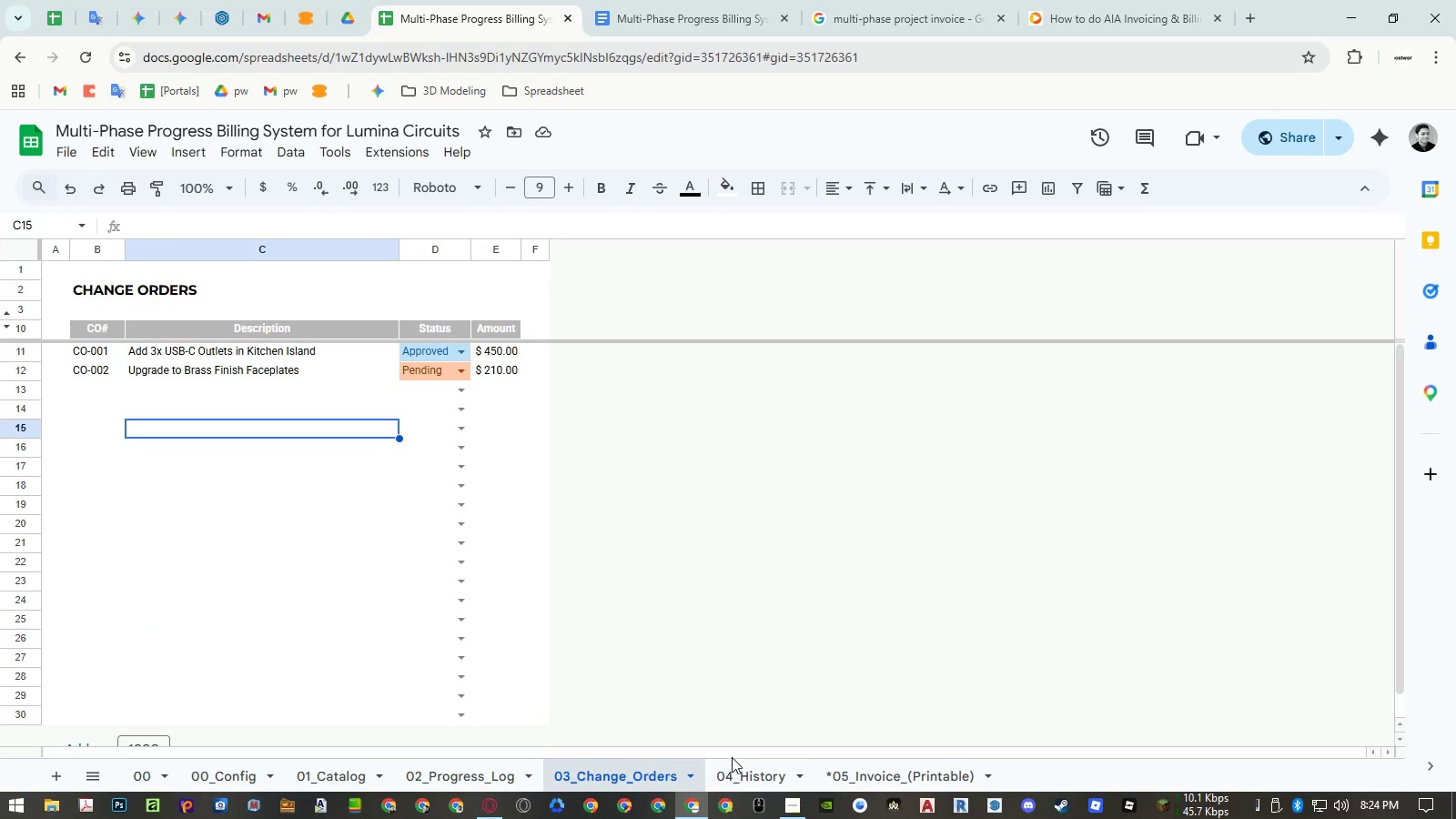 
left_click([755, 773])
 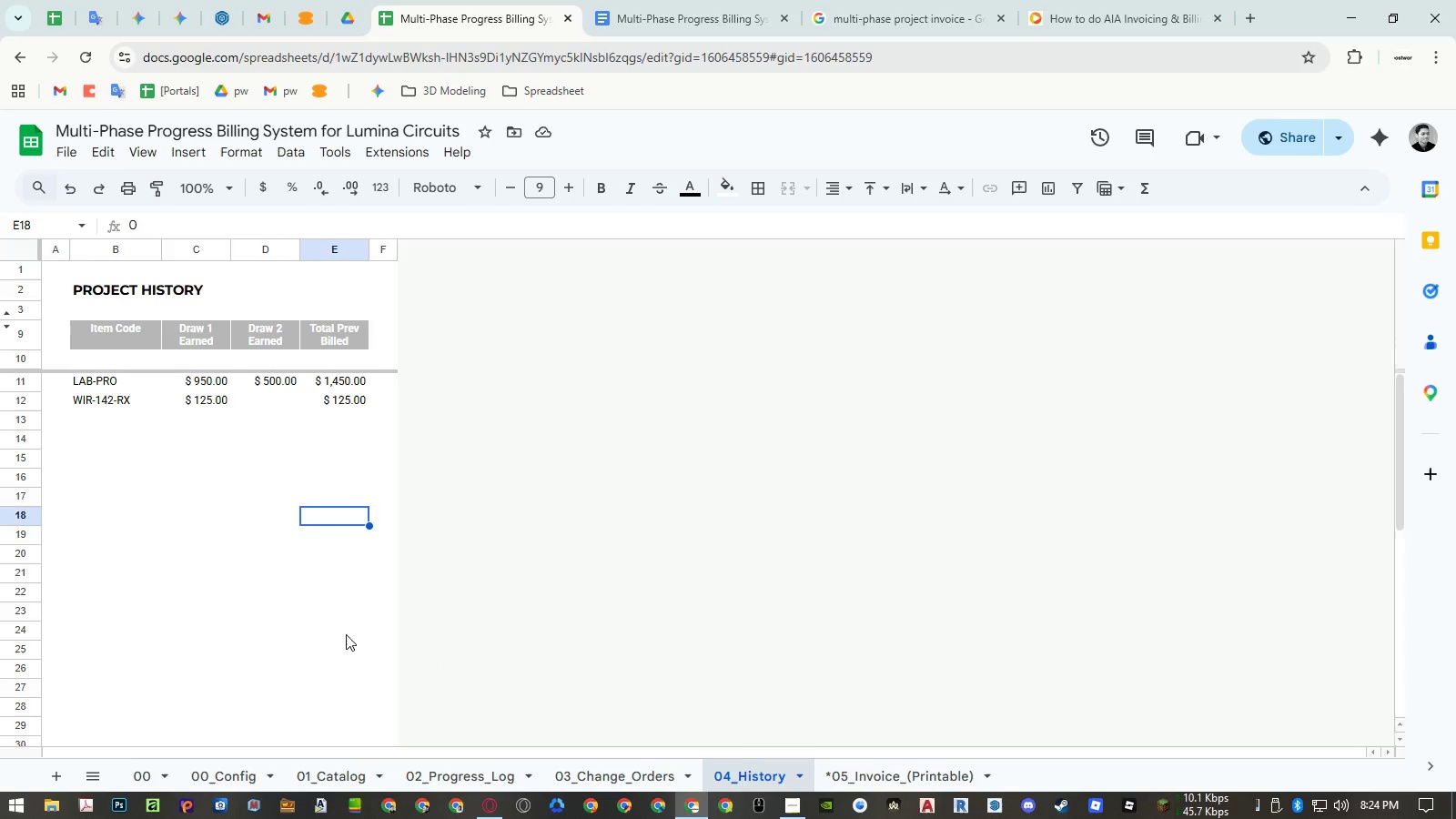 
scroll: coordinate [344, 626], scroll_direction: up, amount: 9.0
 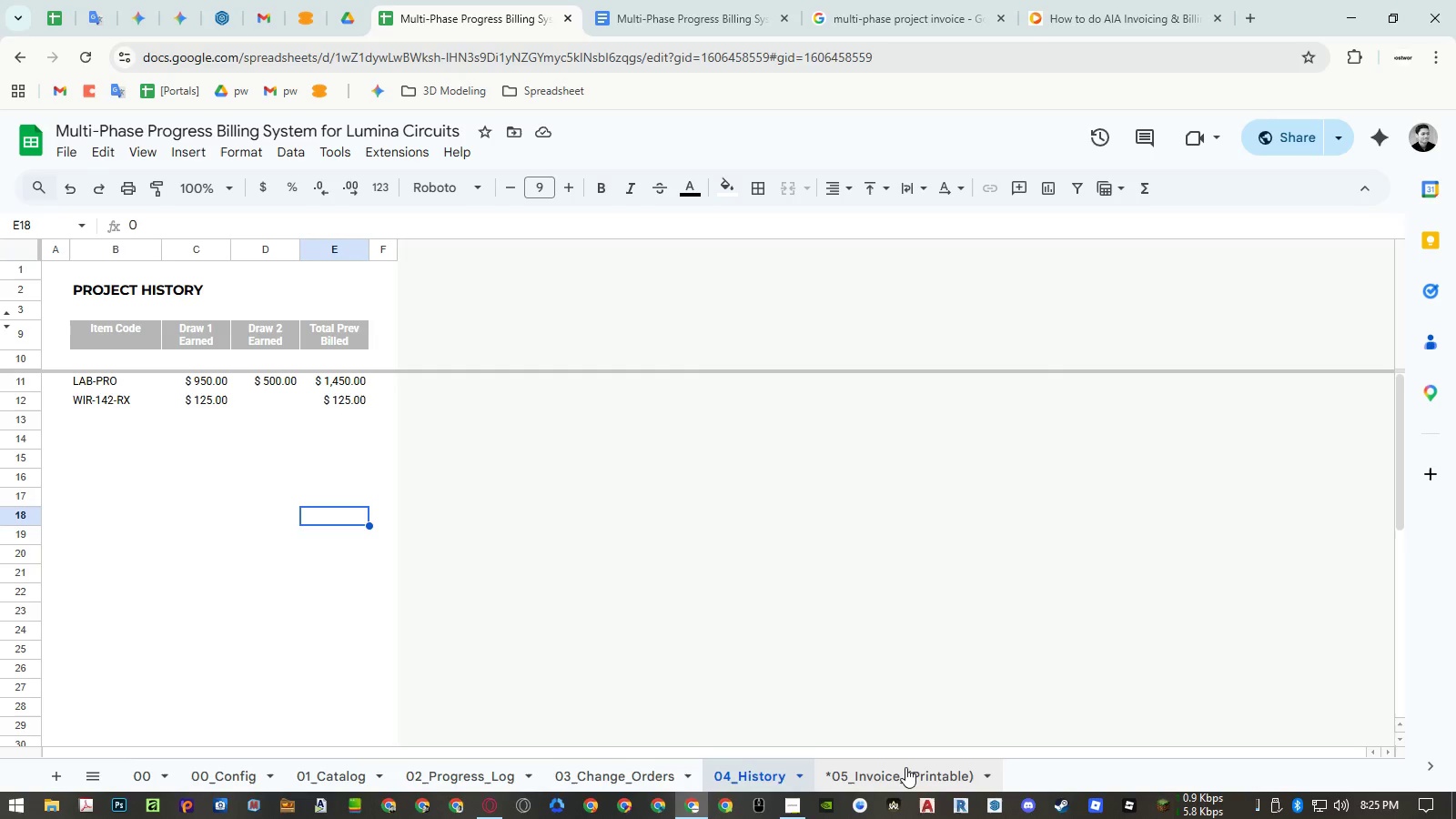 
wait(79.65)
 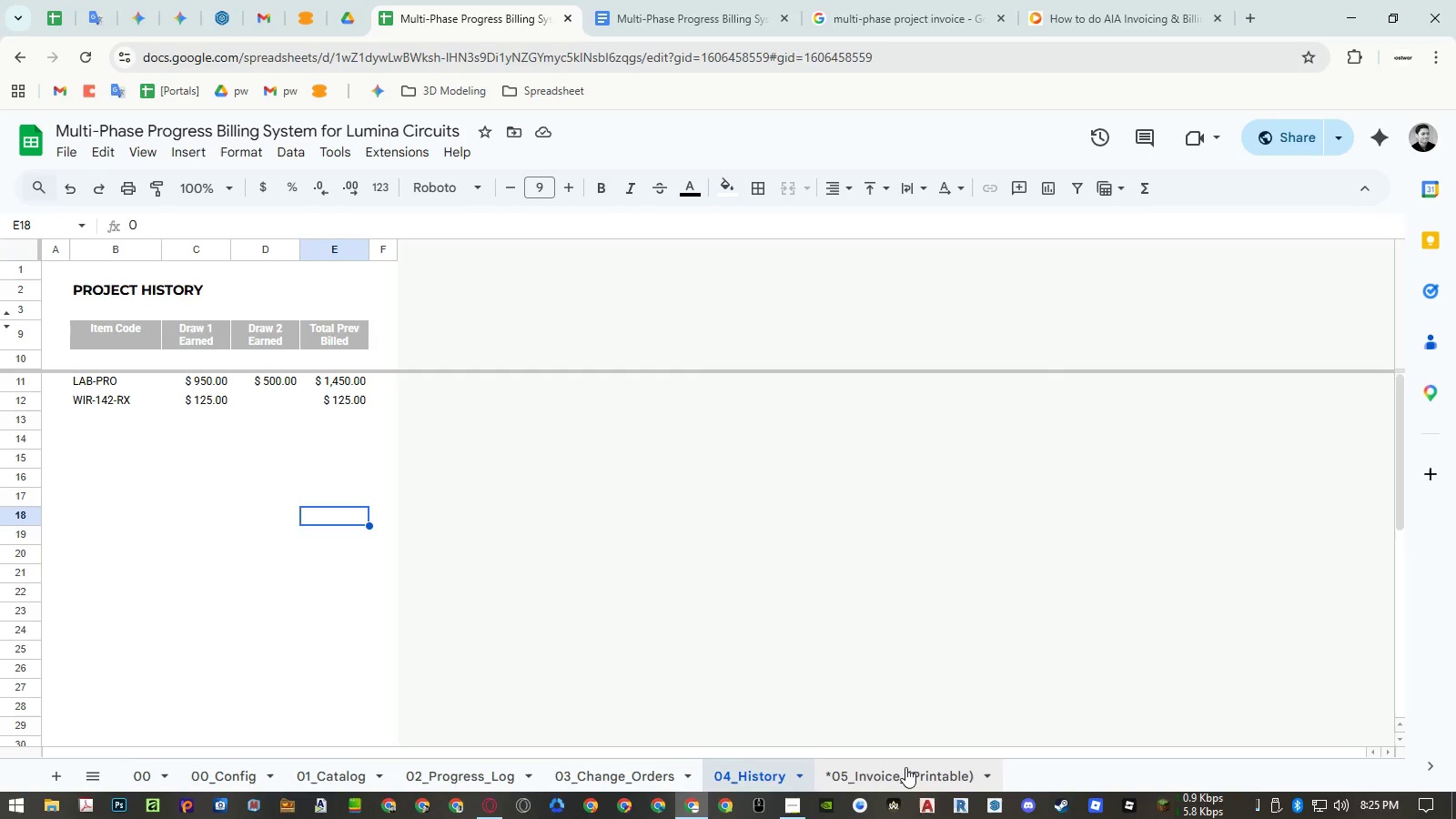 
left_click([363, 772])
 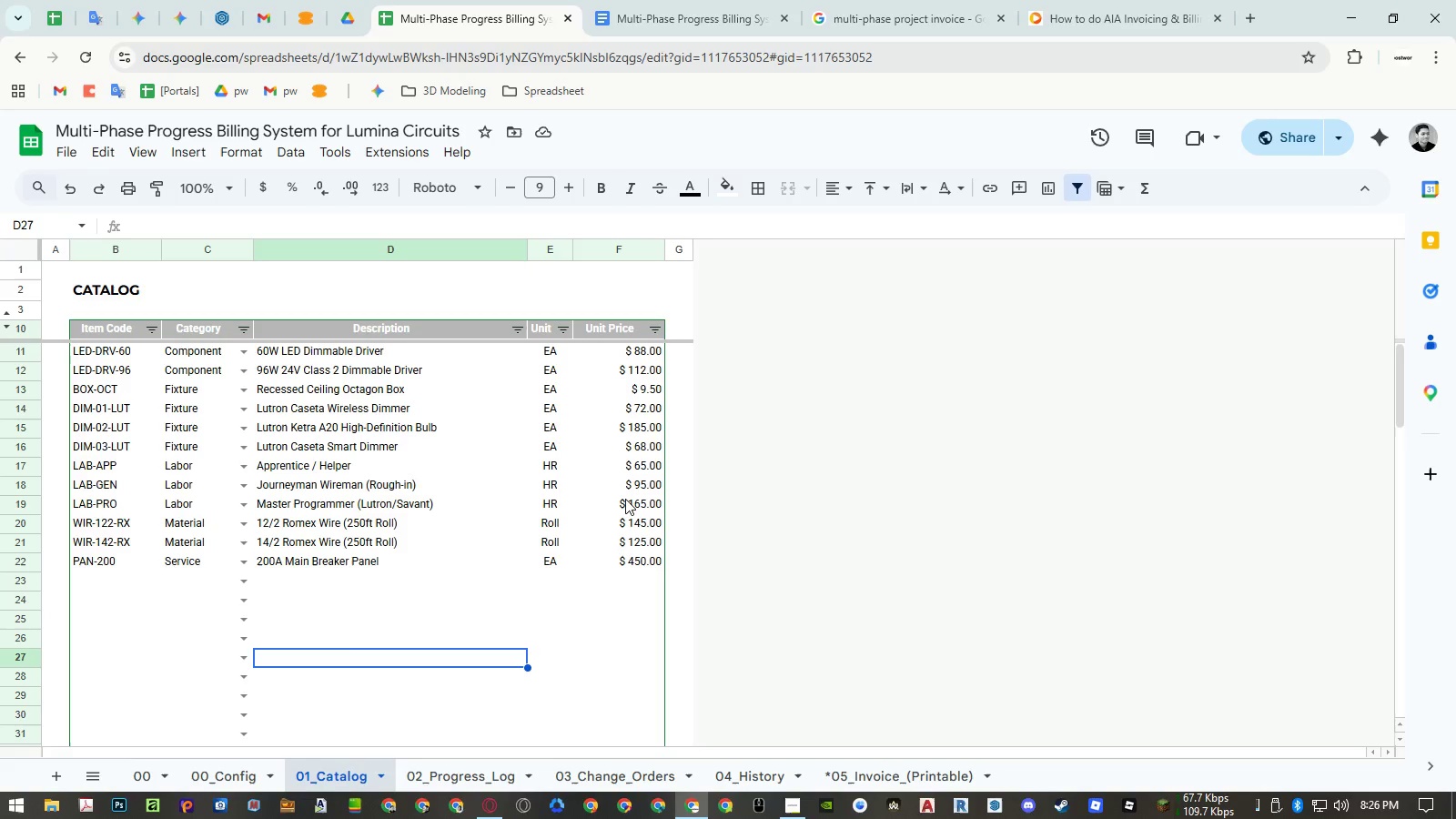 
wait(22.44)
 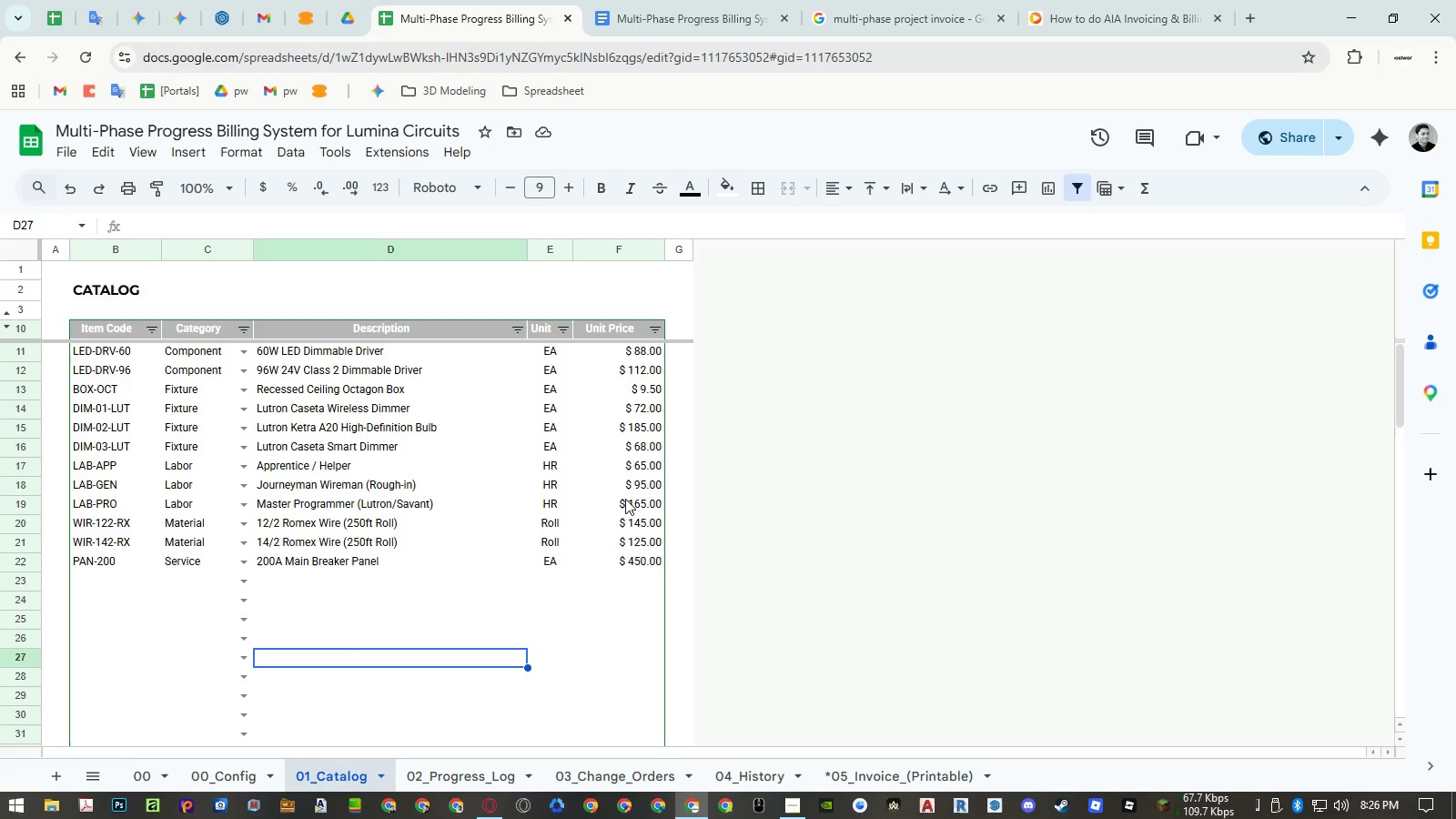 
left_click([459, 766])
 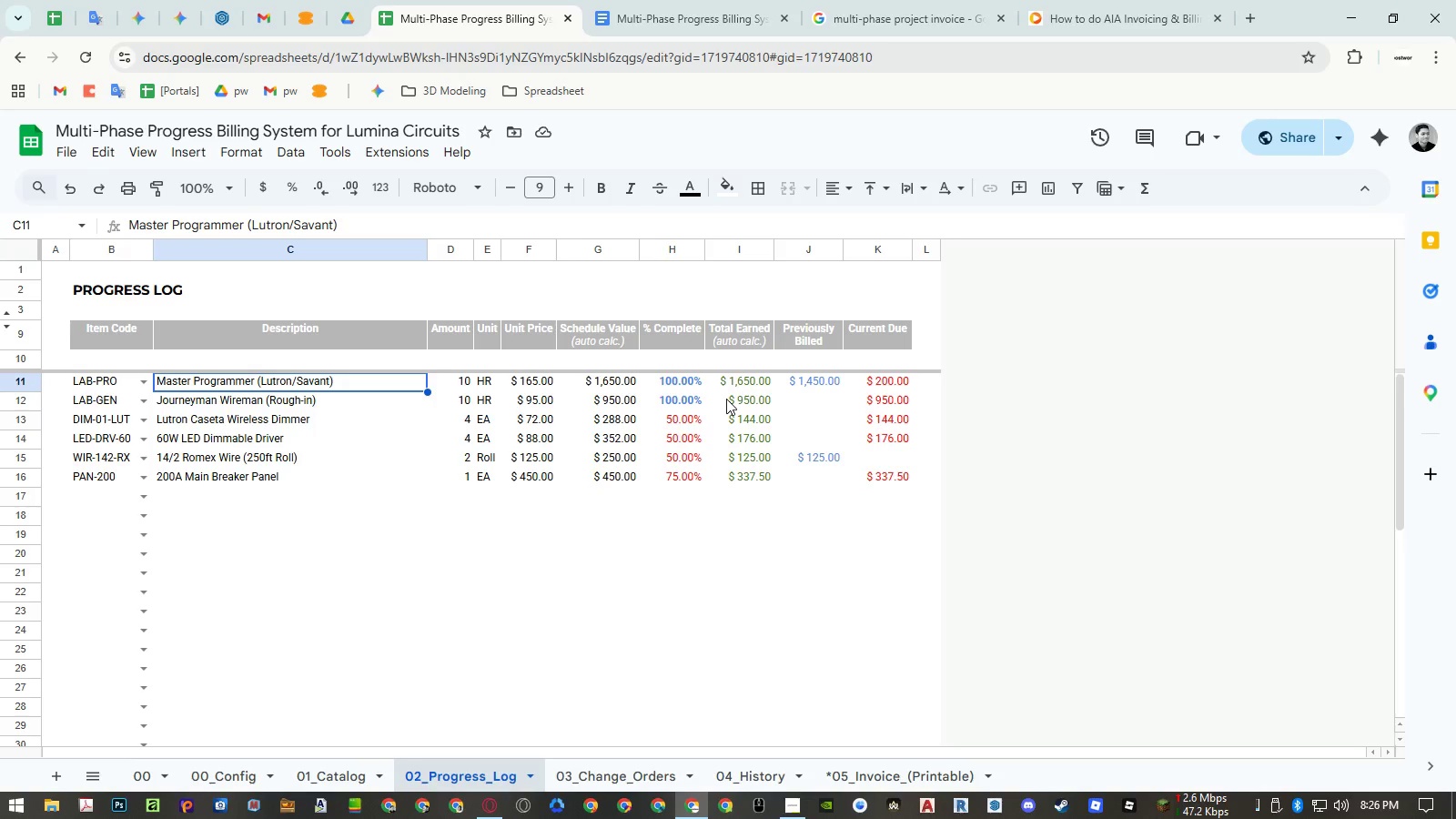 
wait(6.98)
 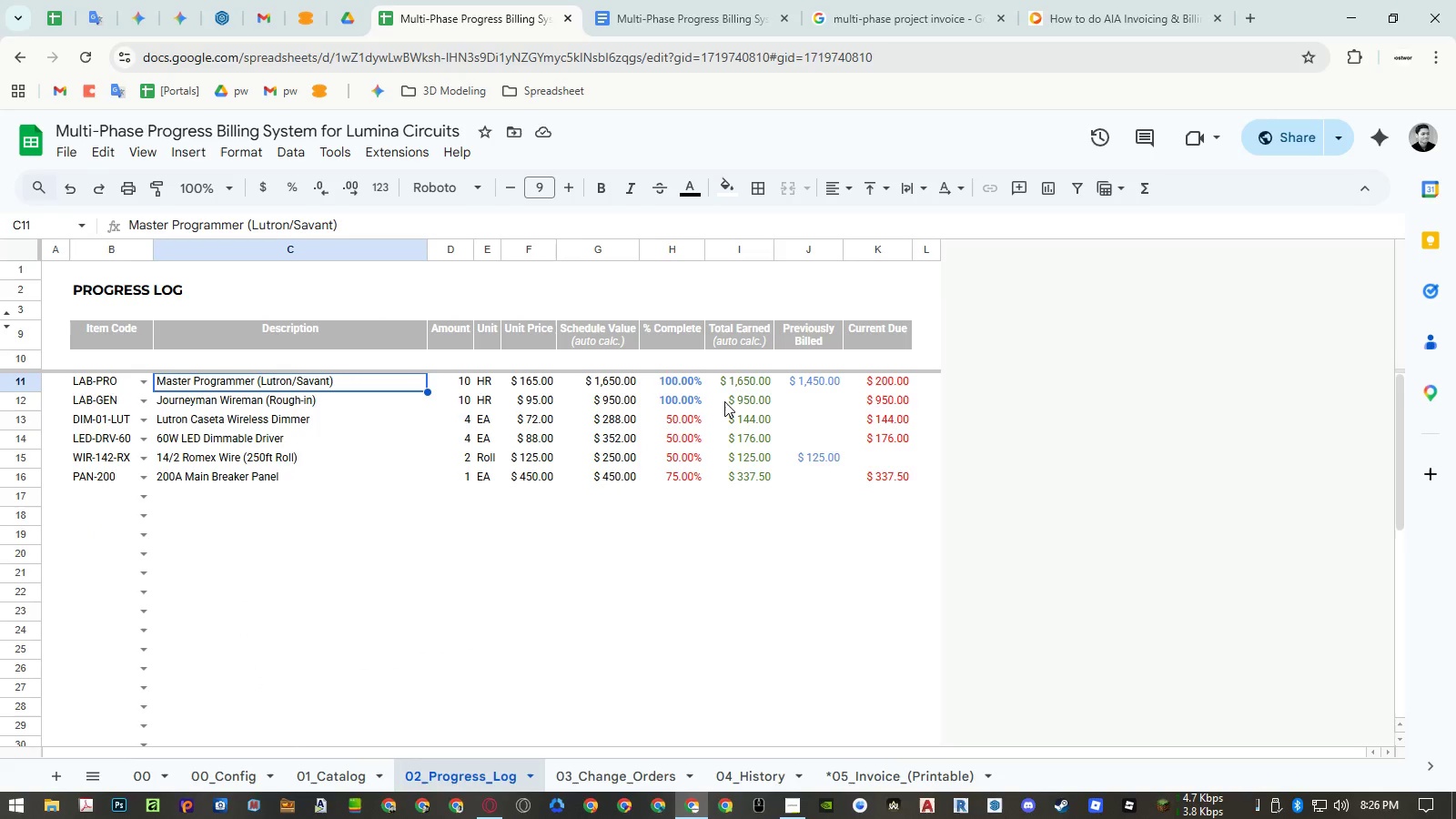 
left_click([800, 362])
 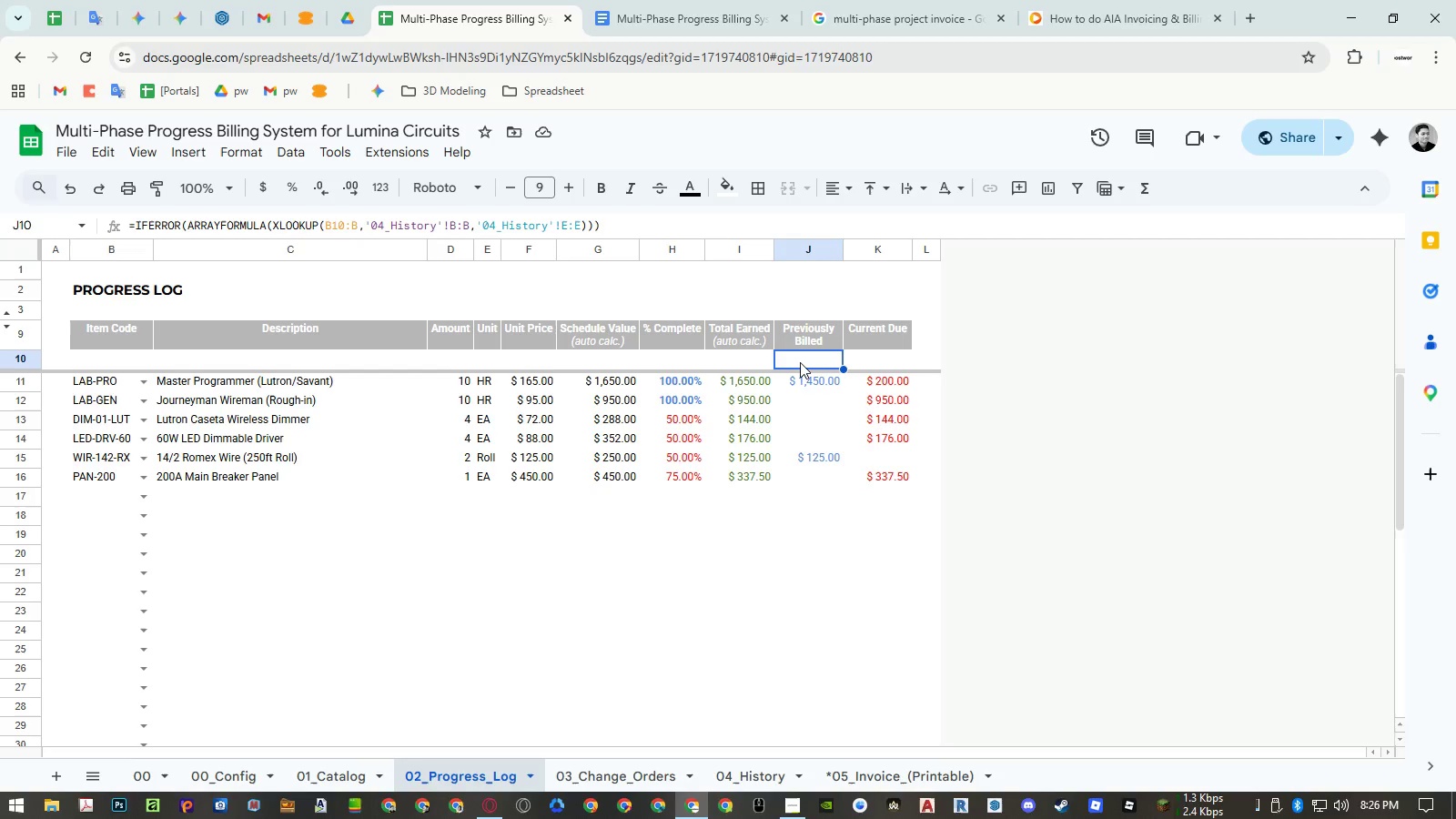 
wait(7.73)
 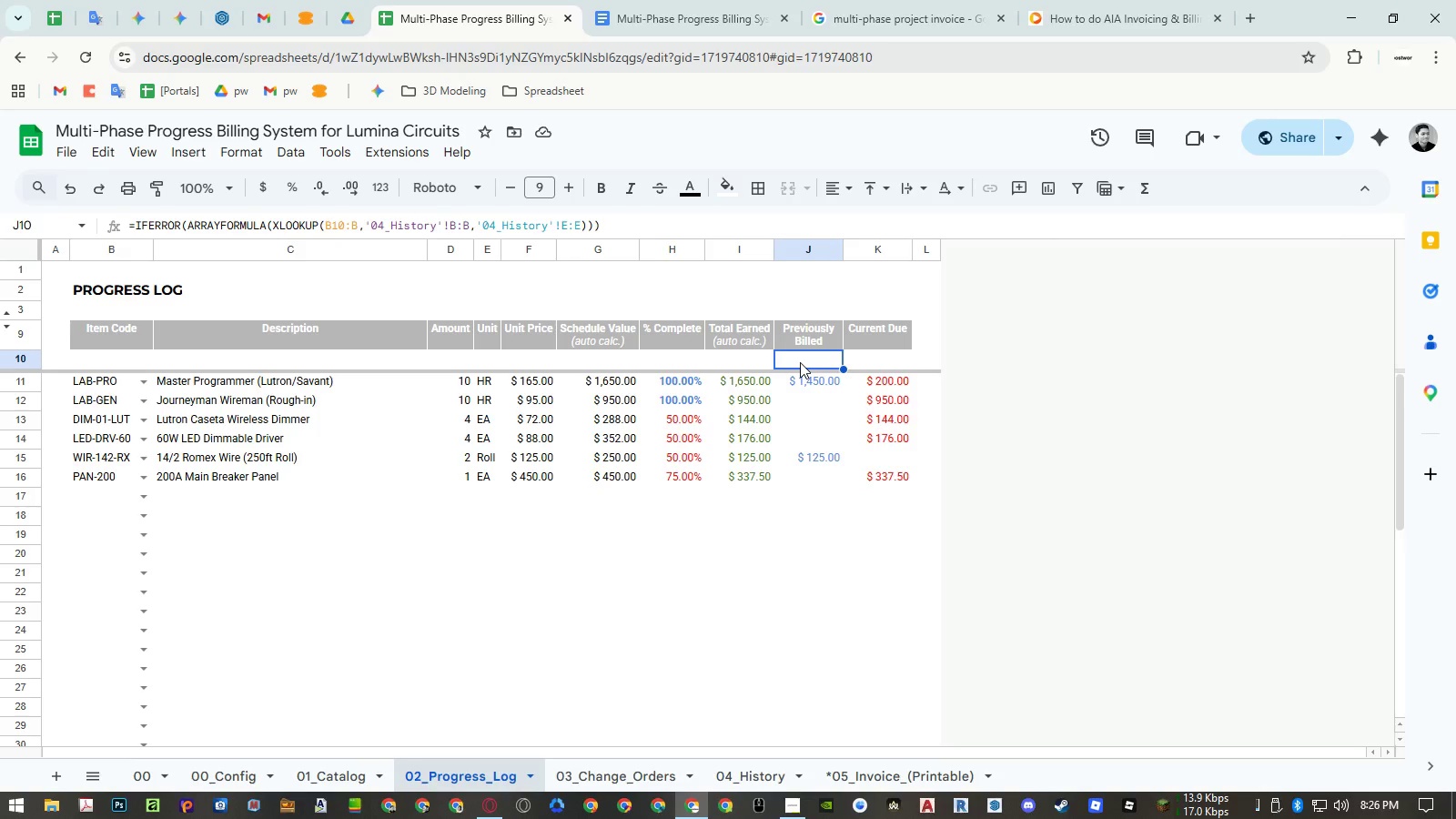 
left_click([737, 778])
 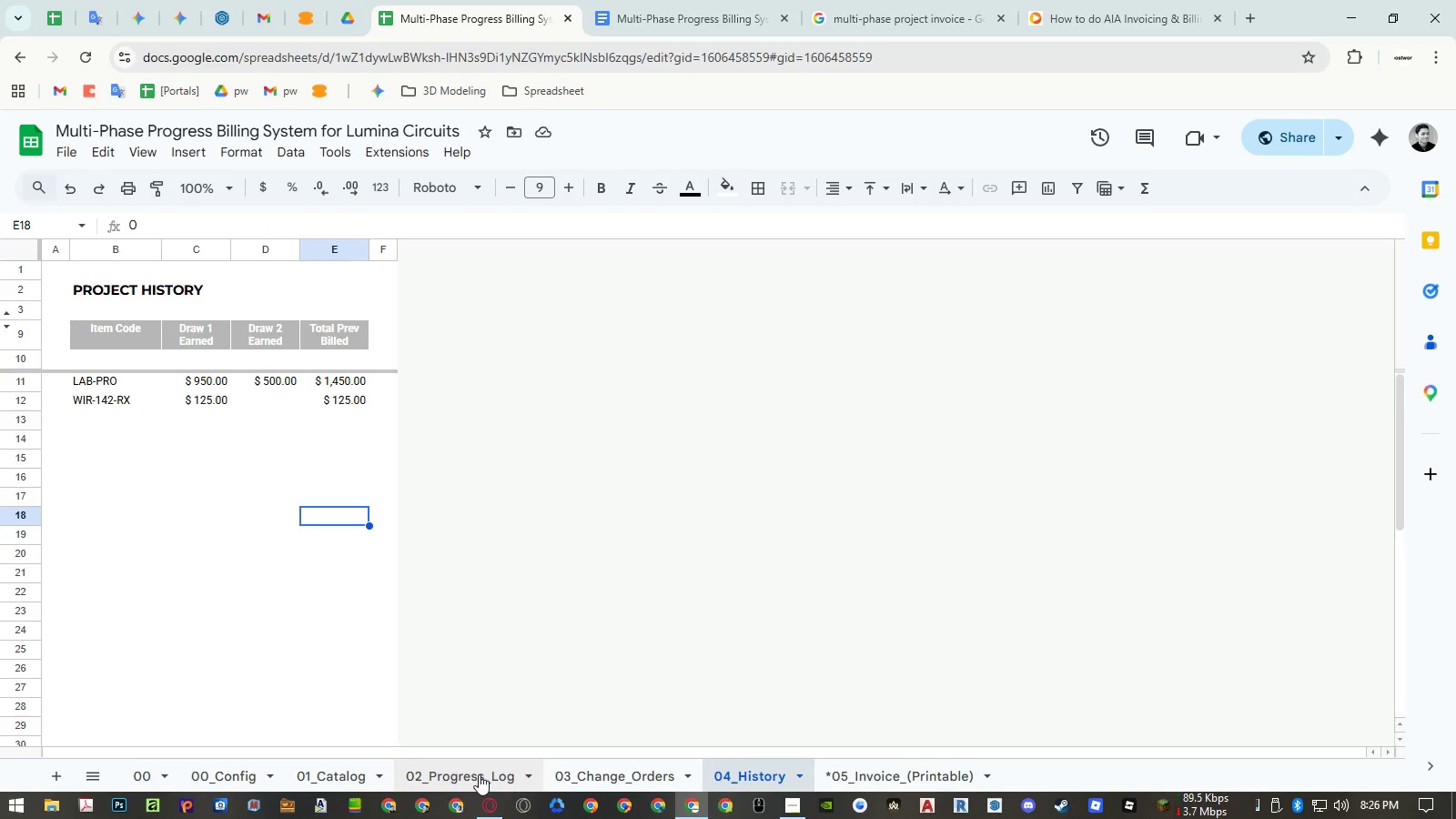 
wait(5.02)
 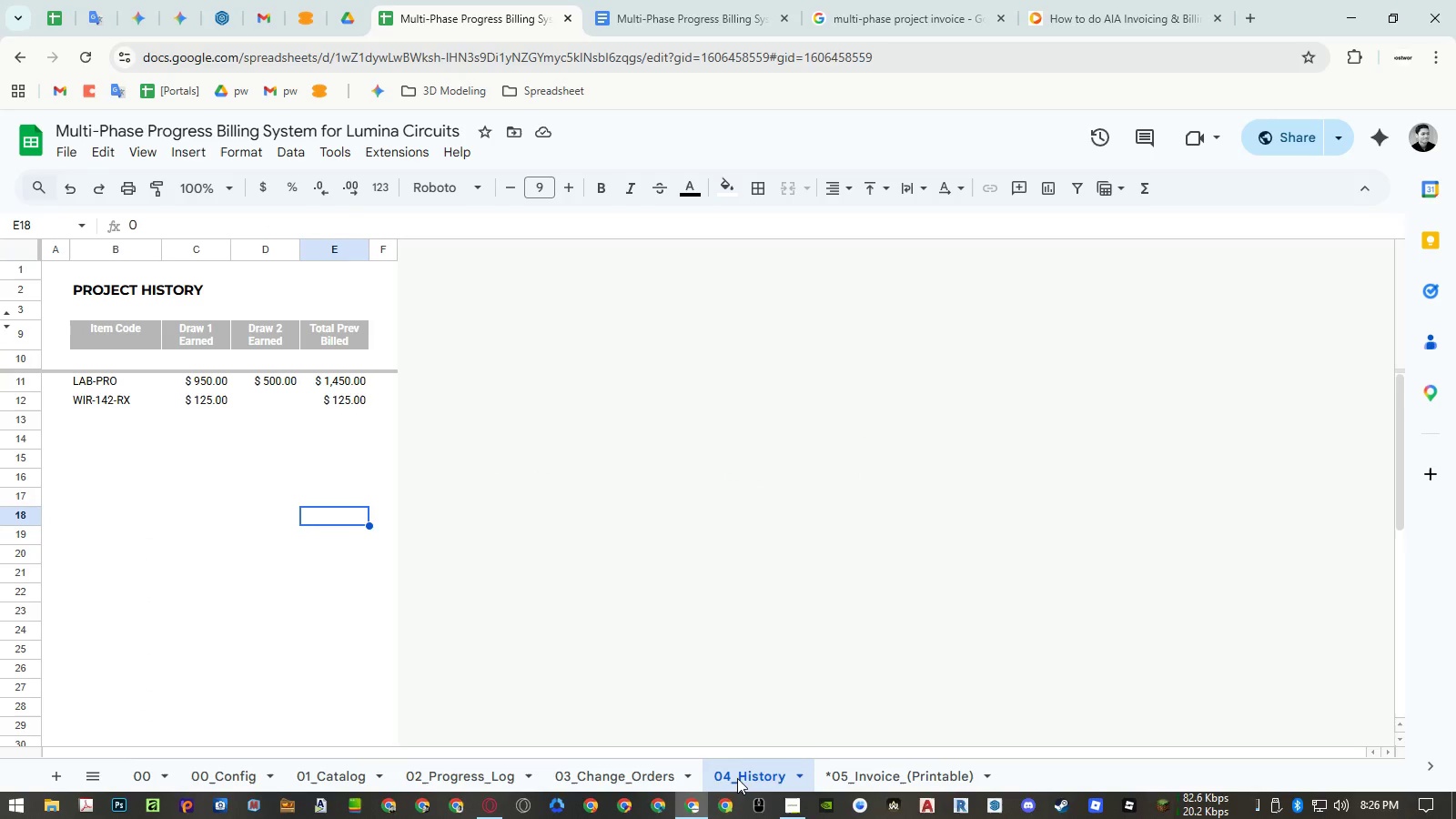 
left_click([479, 774])
 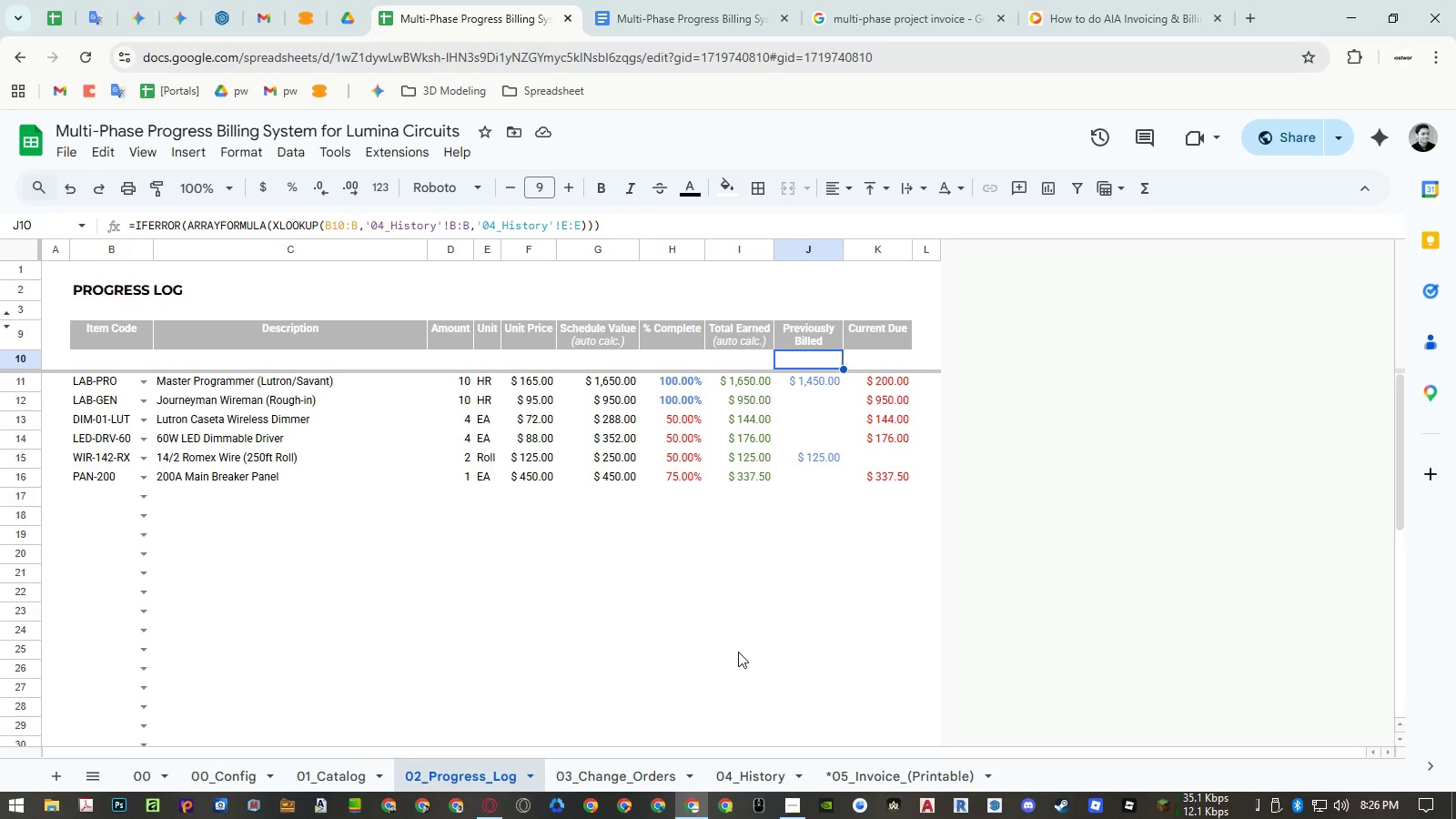 
wait(18.41)
 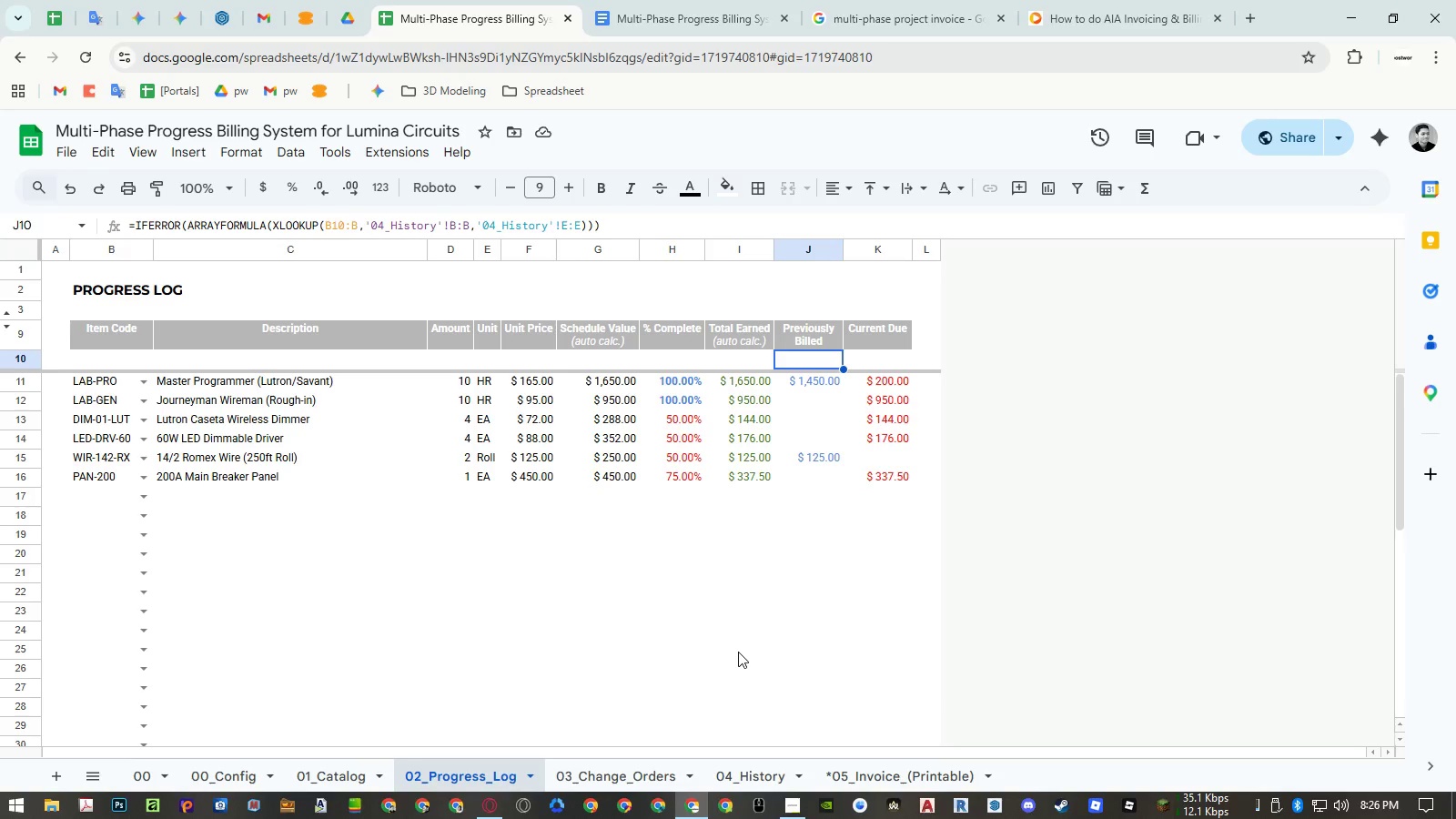 
left_click([794, 804])